 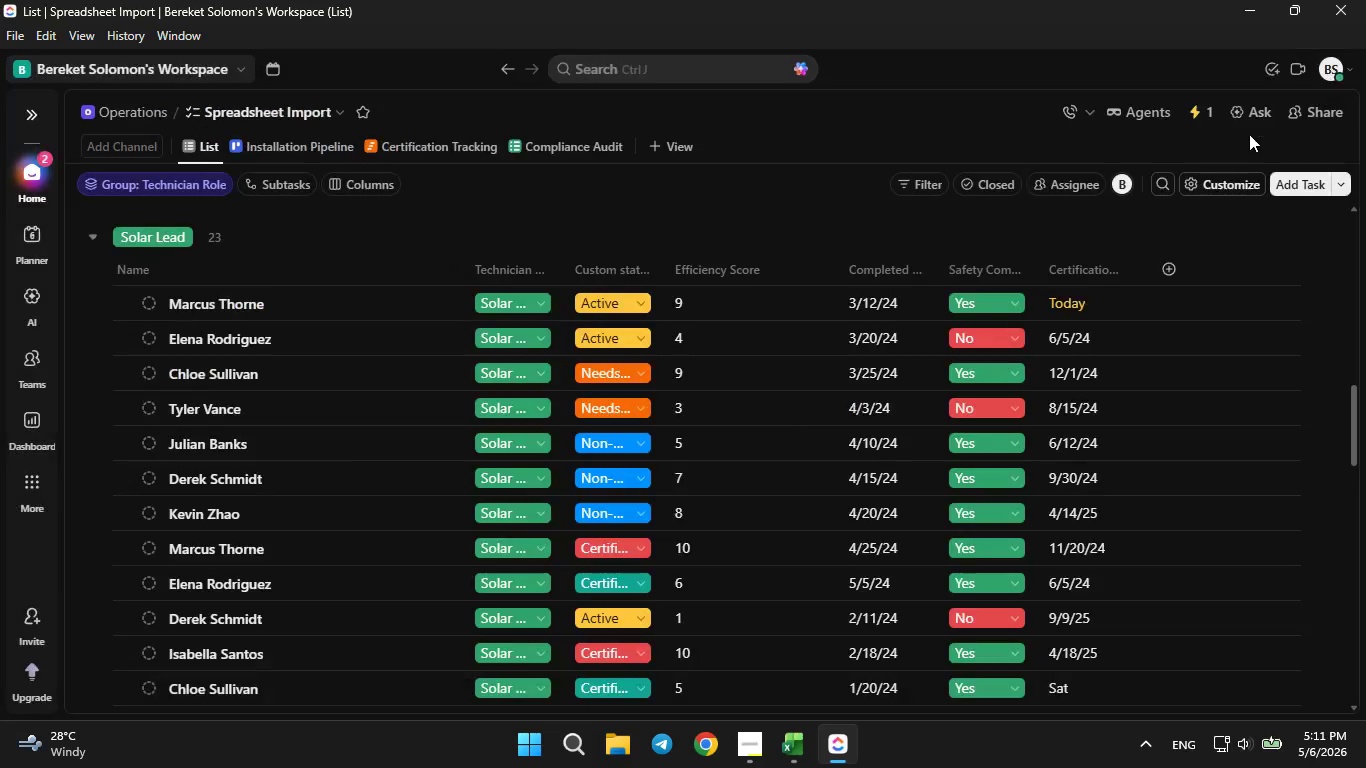 
left_click([669, 143])
 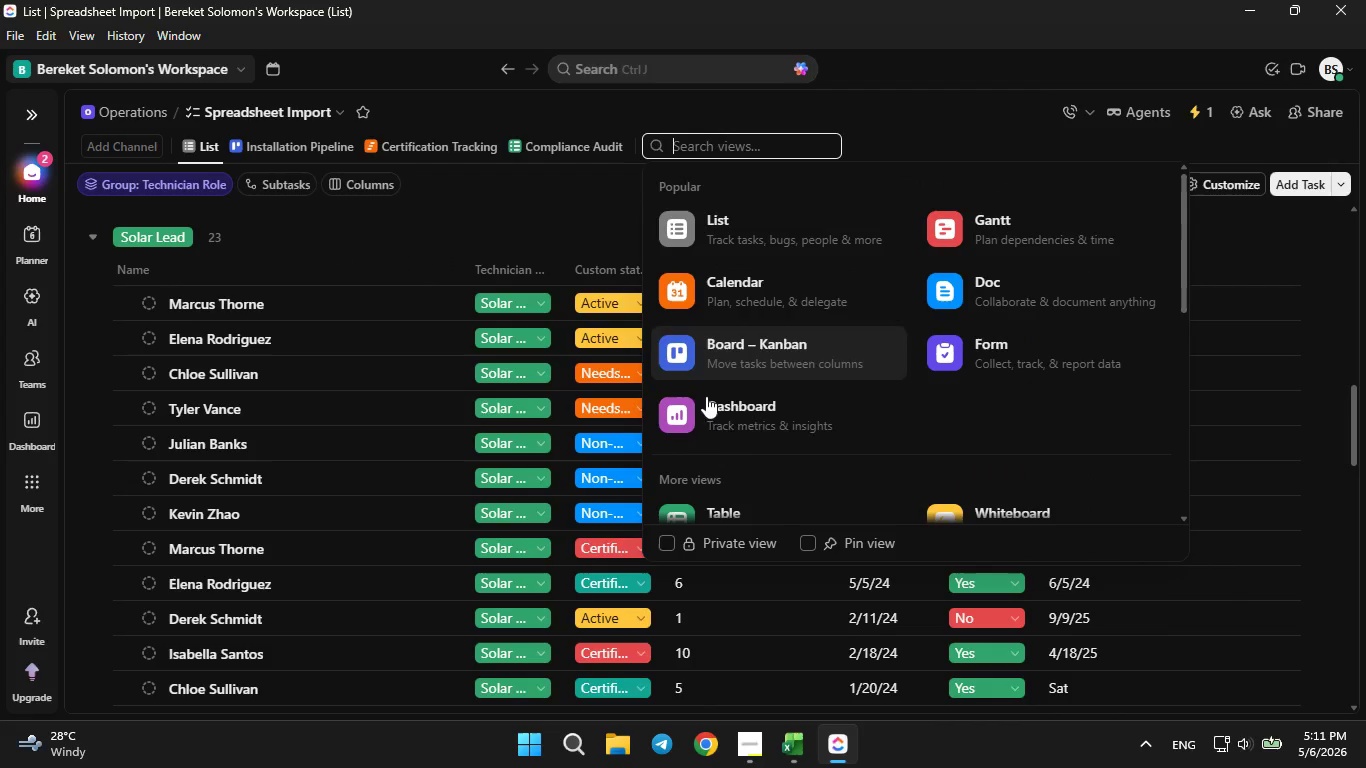 
left_click([744, 435])
 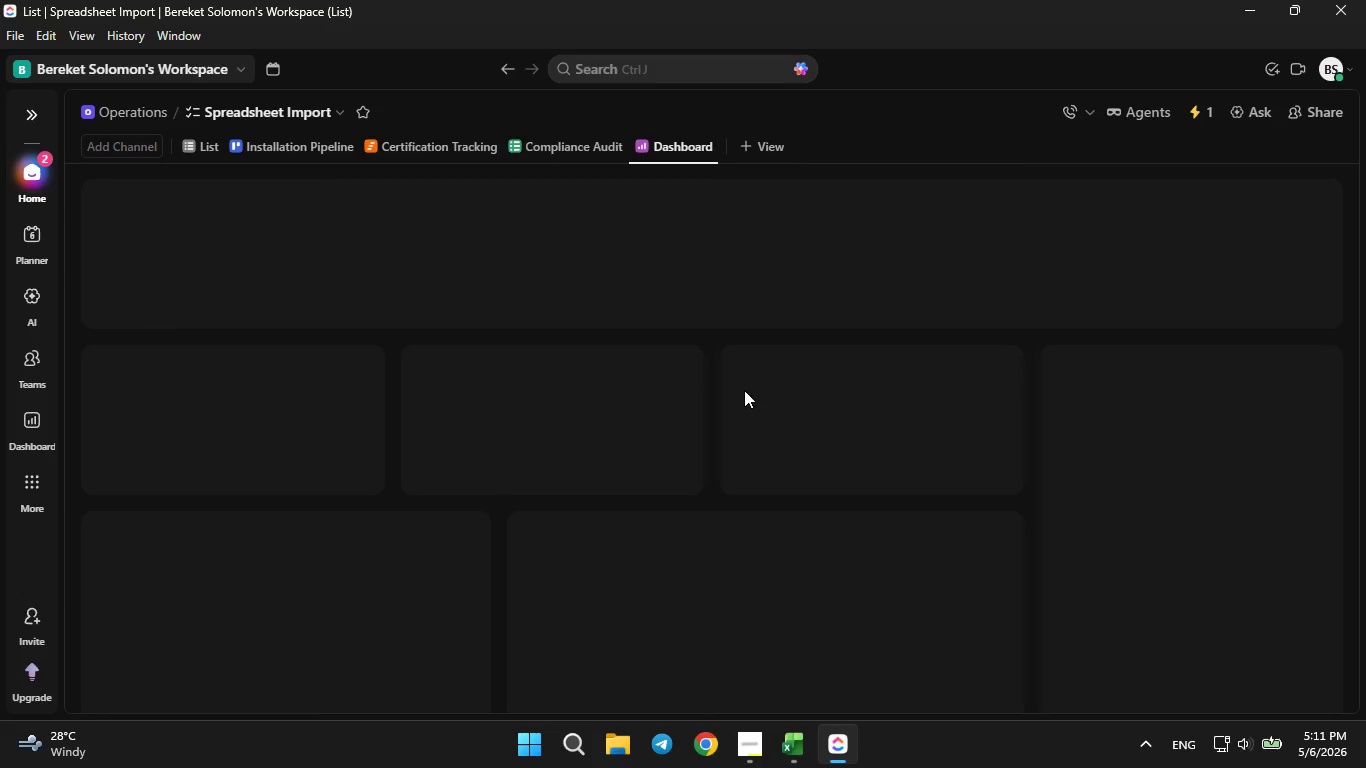 
mouse_move([752, 437])
 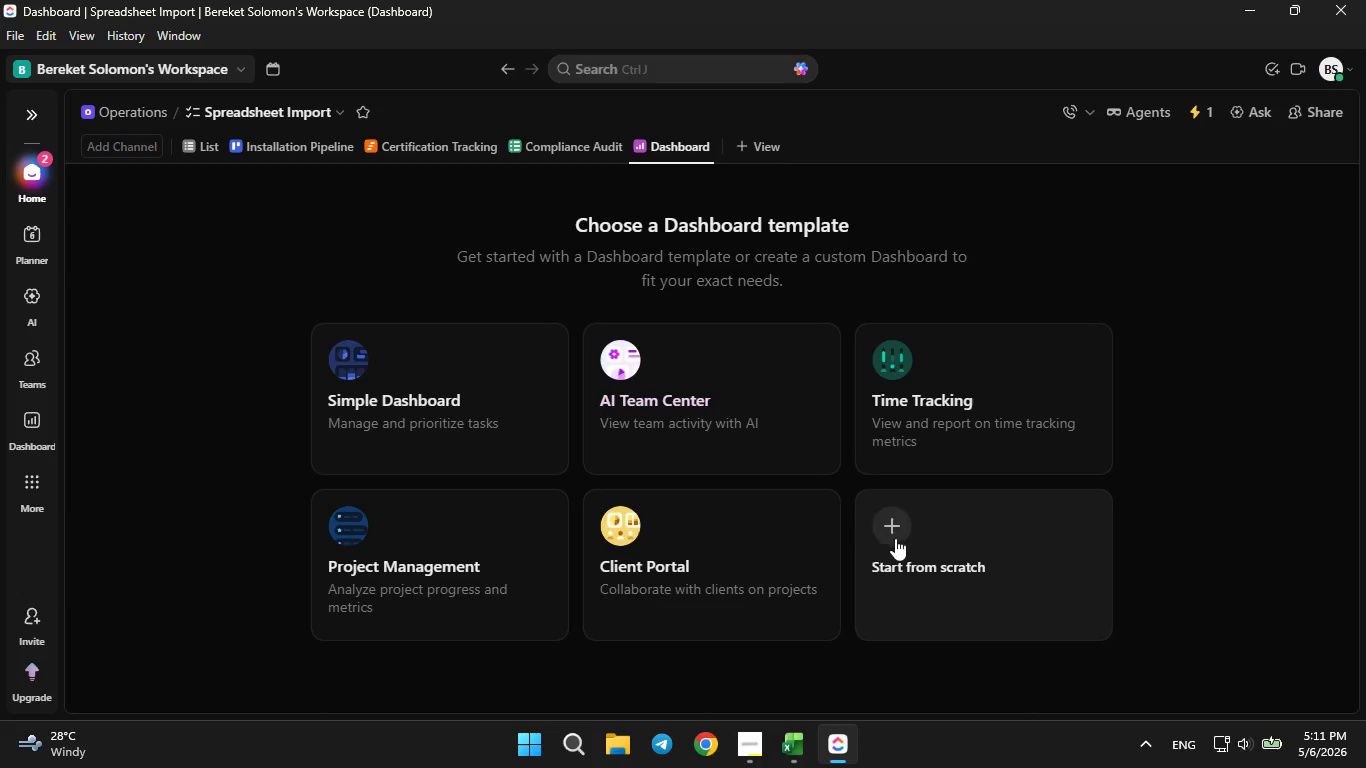 
left_click_drag(start_coordinate=[899, 538], to_coordinate=[906, 540])
 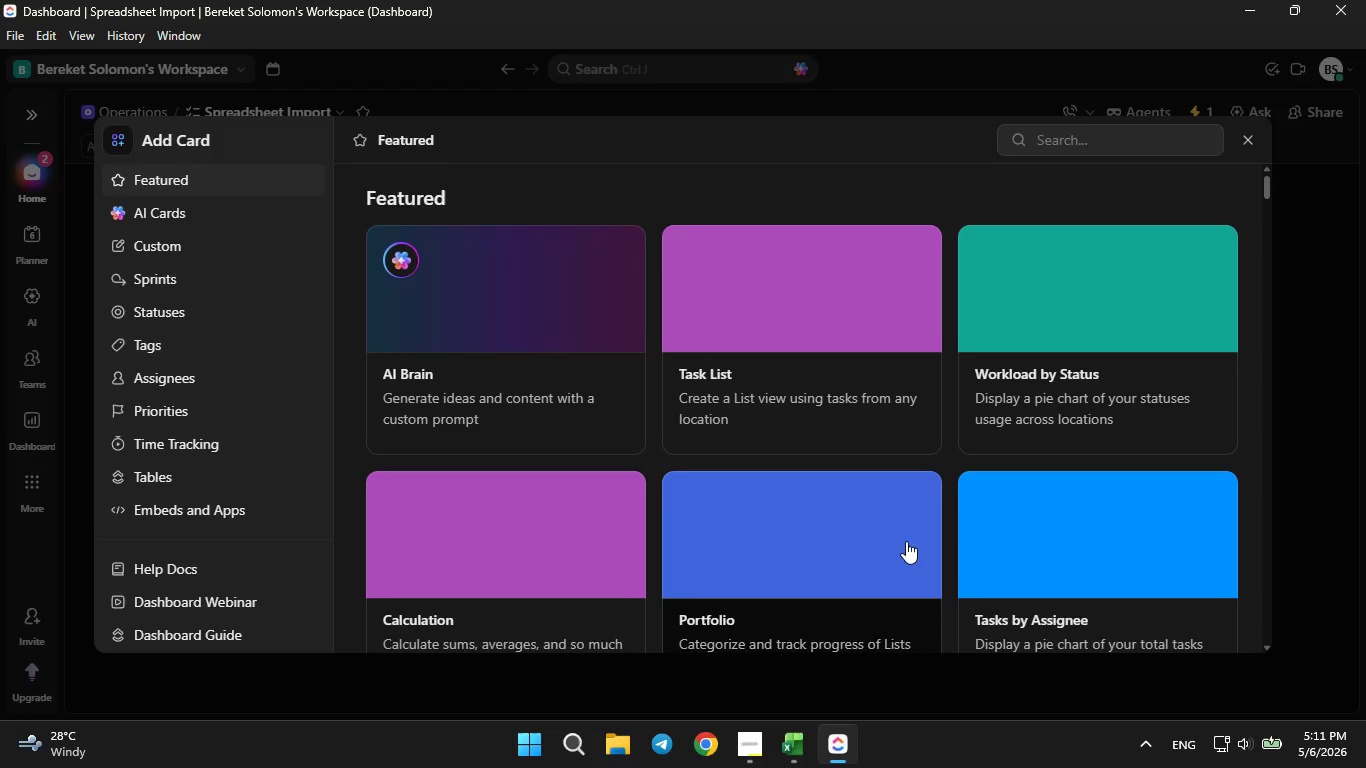 
scroll: coordinate [900, 555], scroll_direction: down, amount: 13.0
 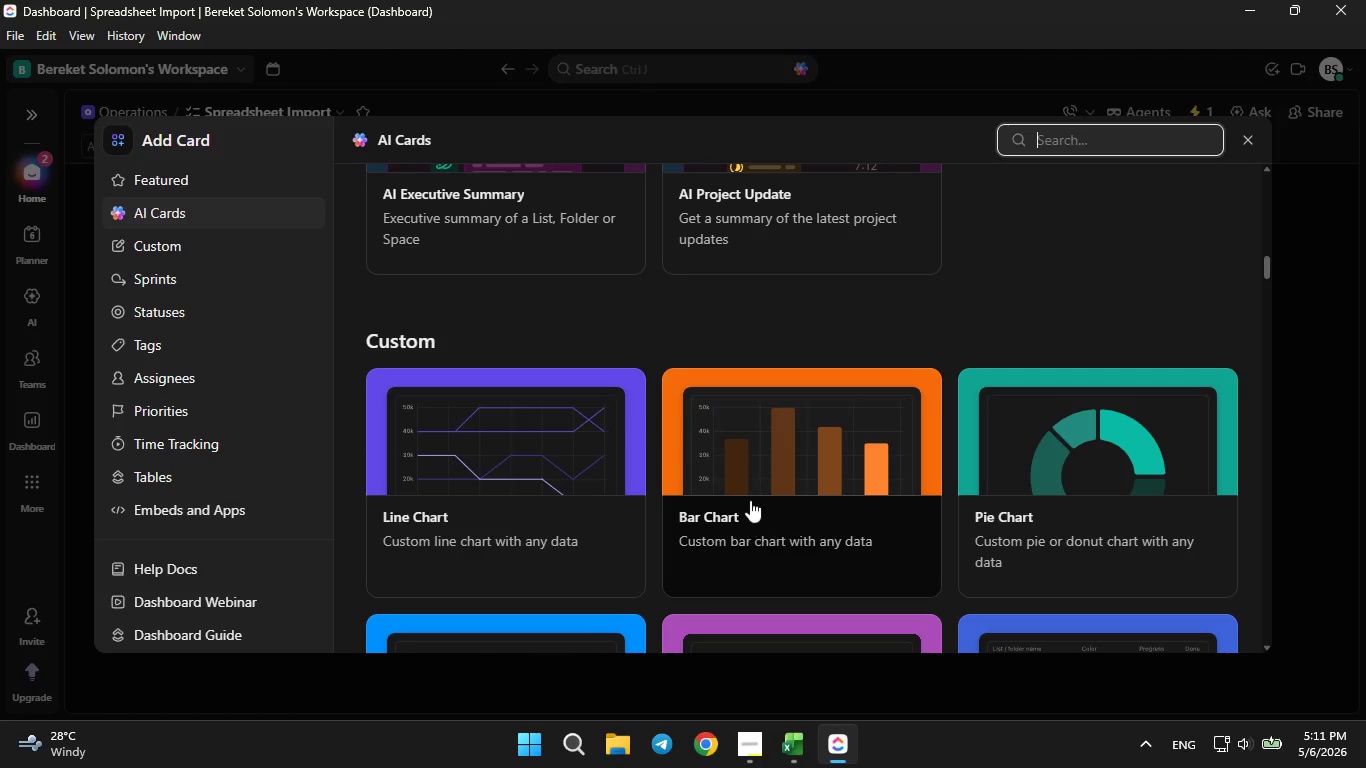 
left_click([758, 476])
 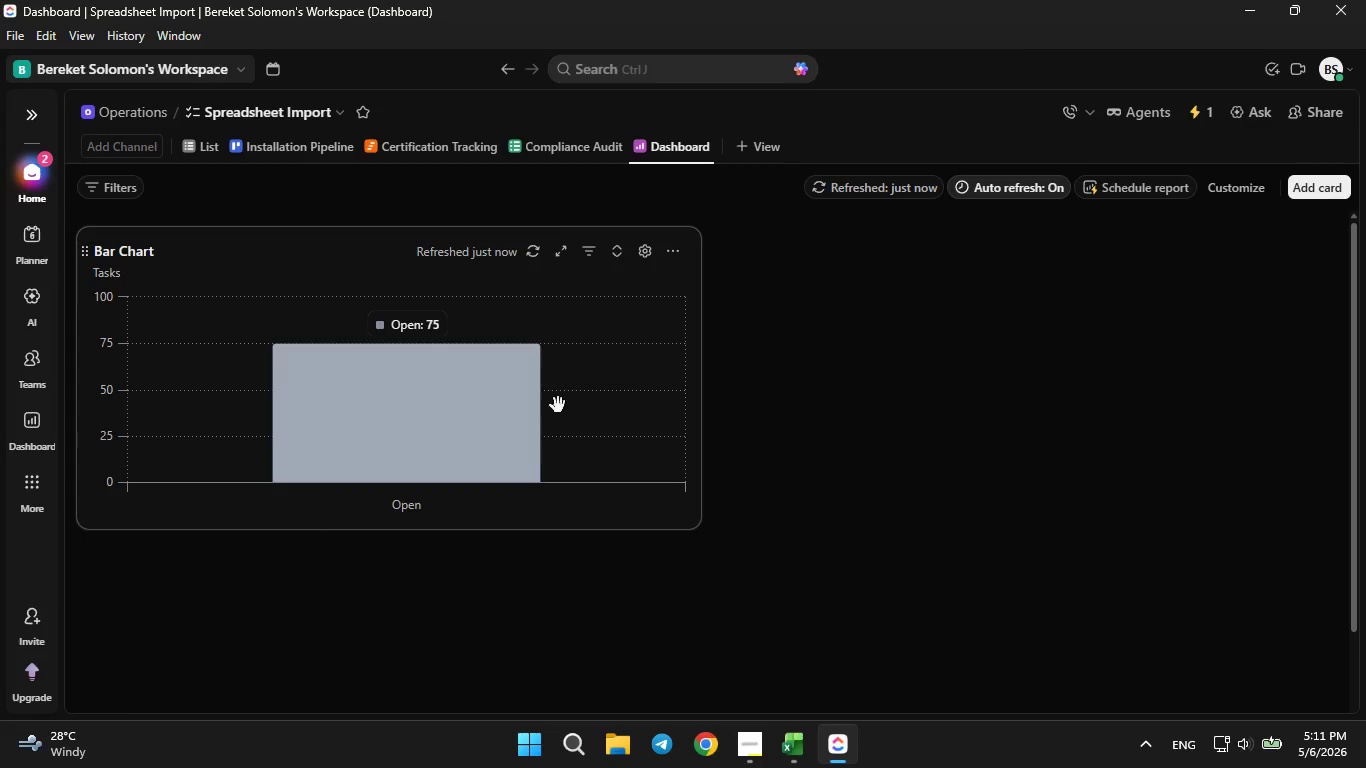 
left_click([643, 251])
 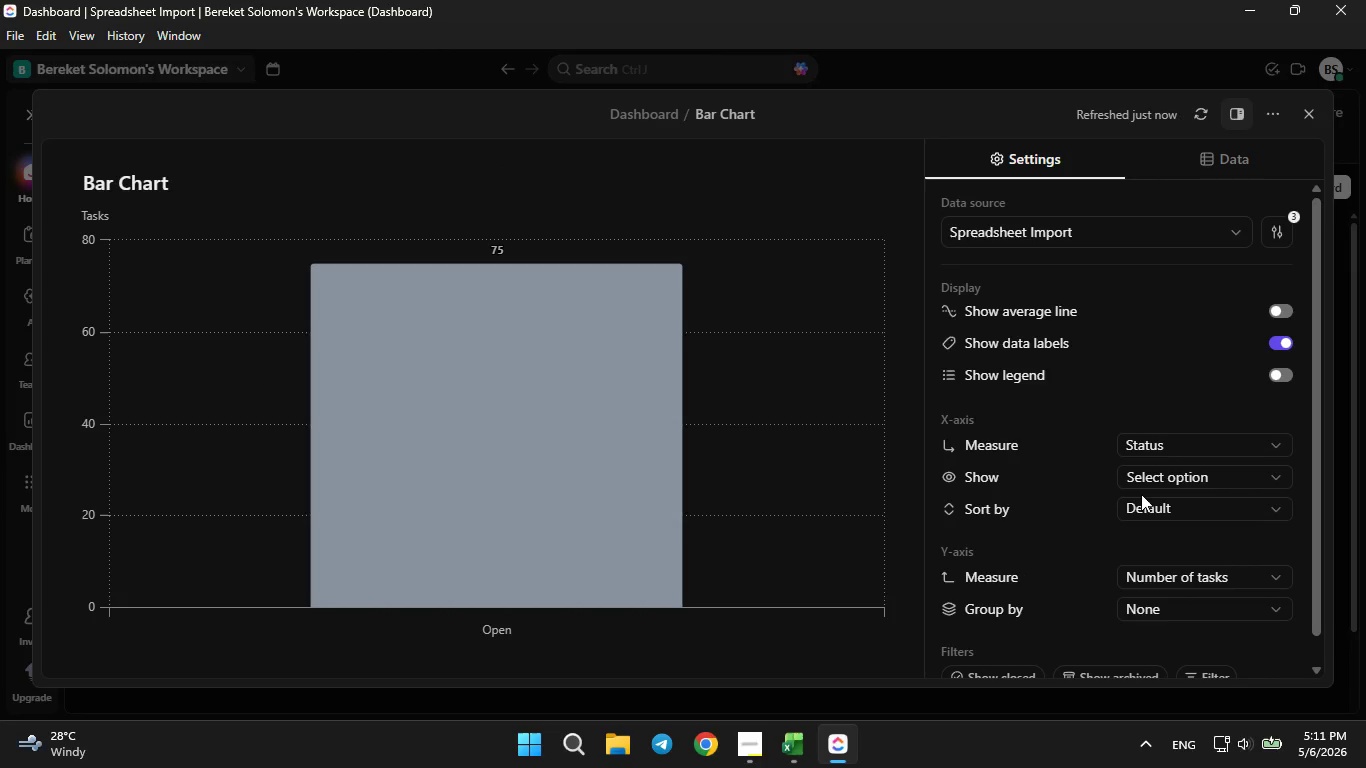 
left_click([1170, 449])
 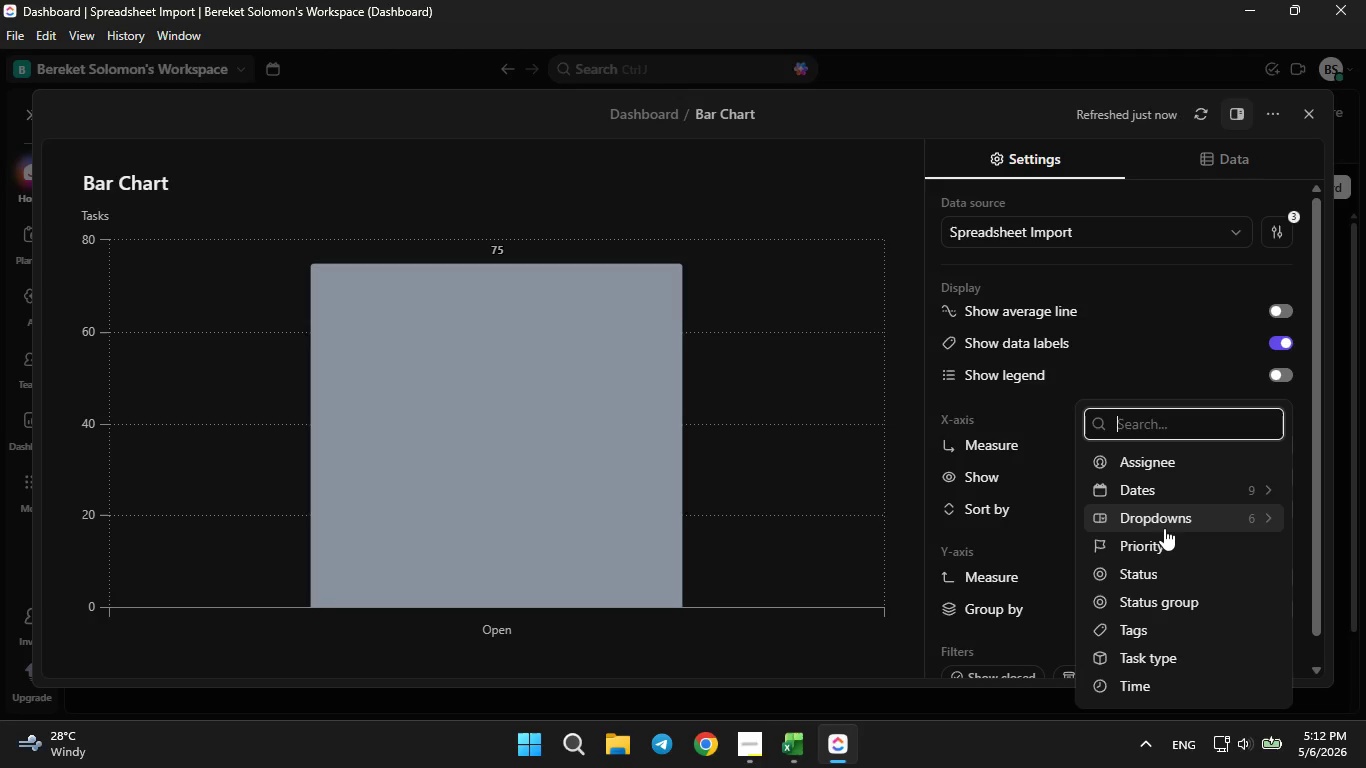 
left_click([1164, 528])
 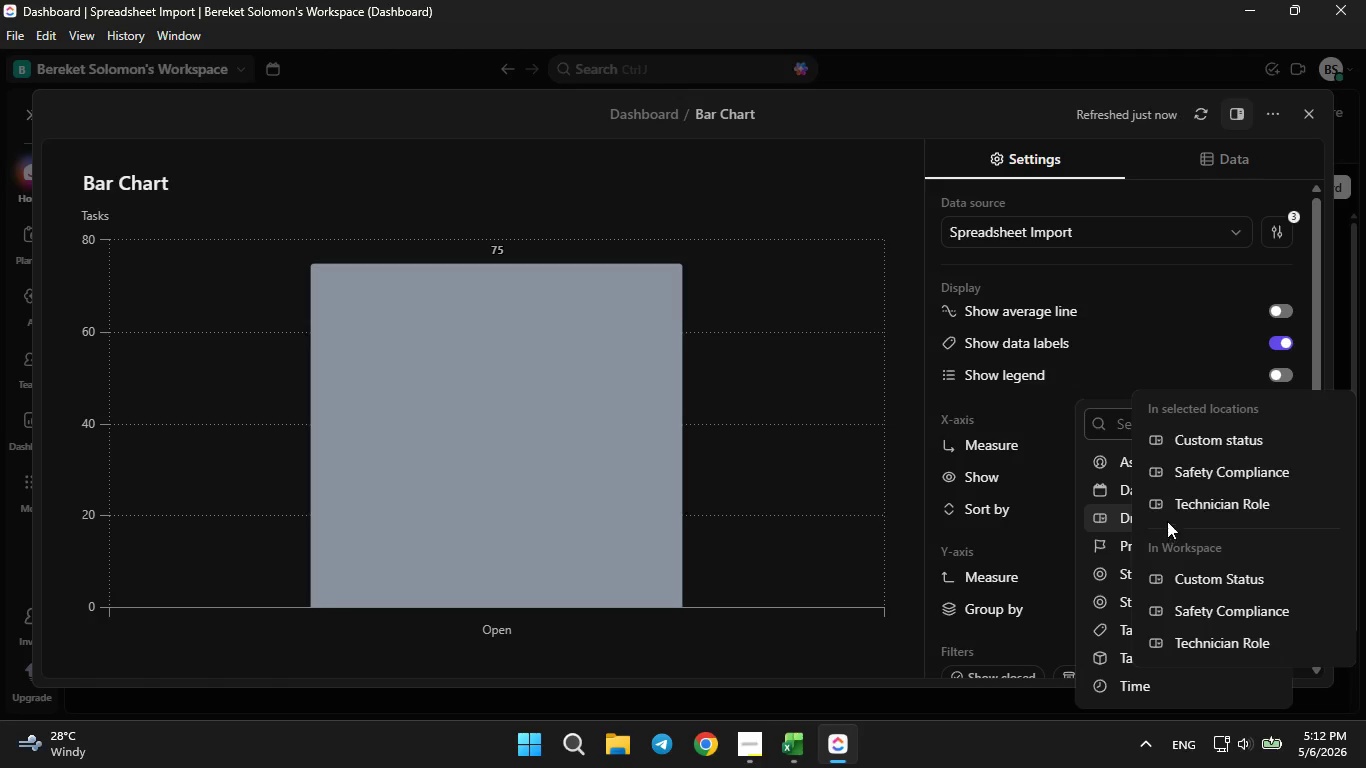 
left_click([1178, 507])
 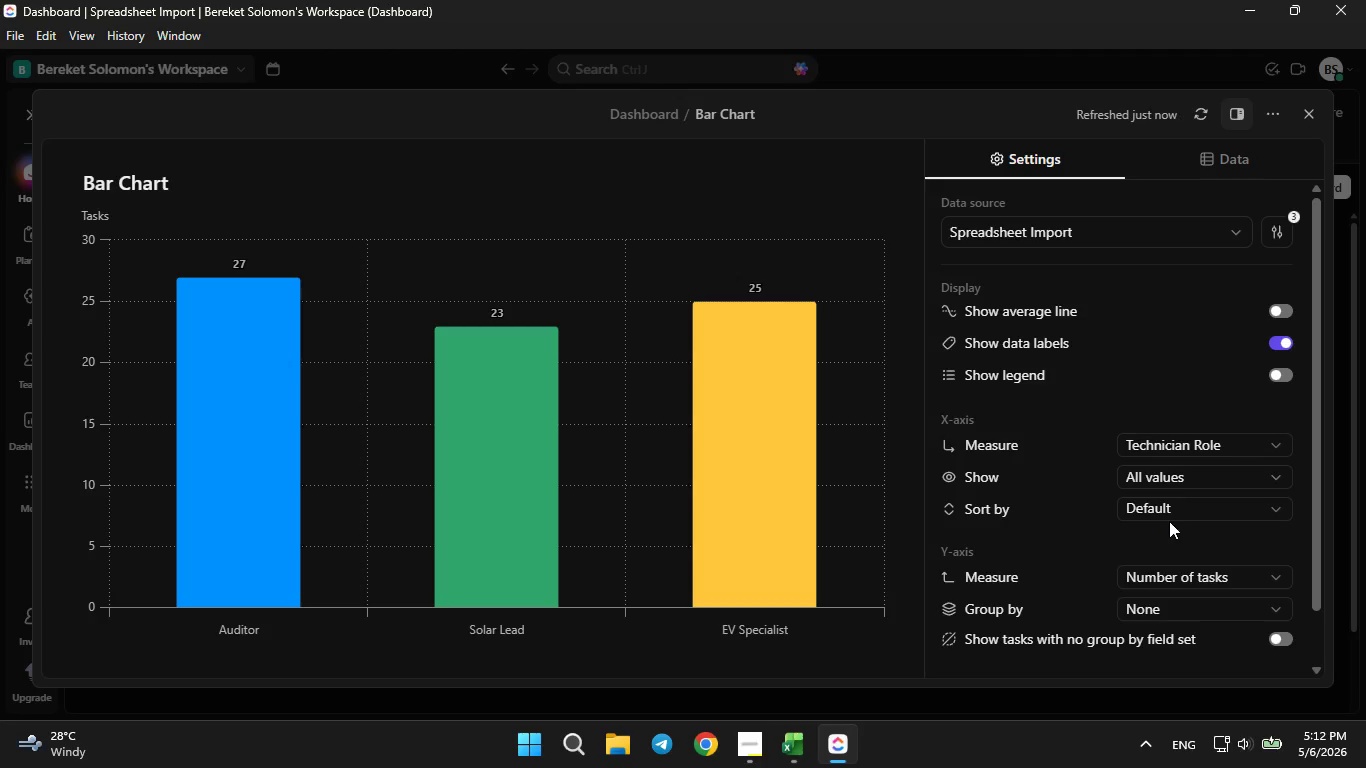 
wait(16.78)
 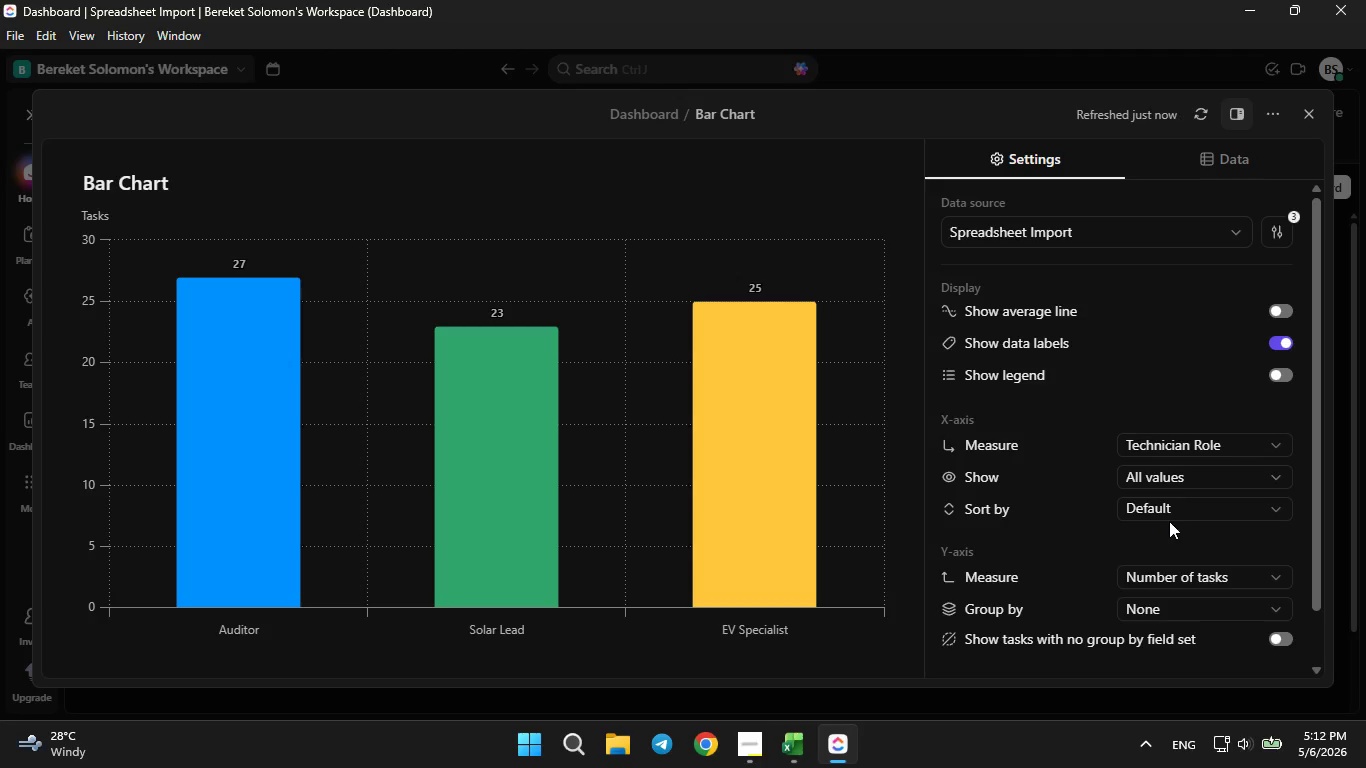 
left_click([1228, 450])
 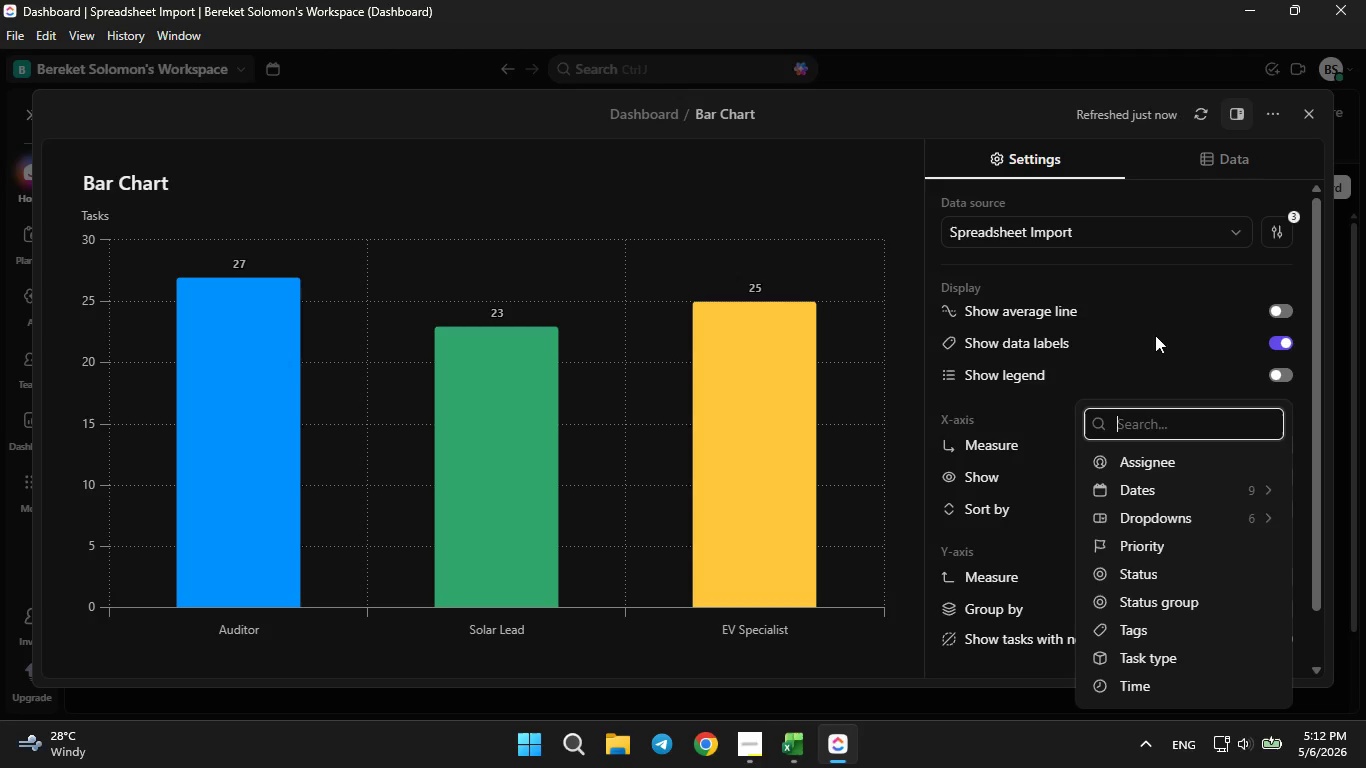 
left_click([1145, 319])
 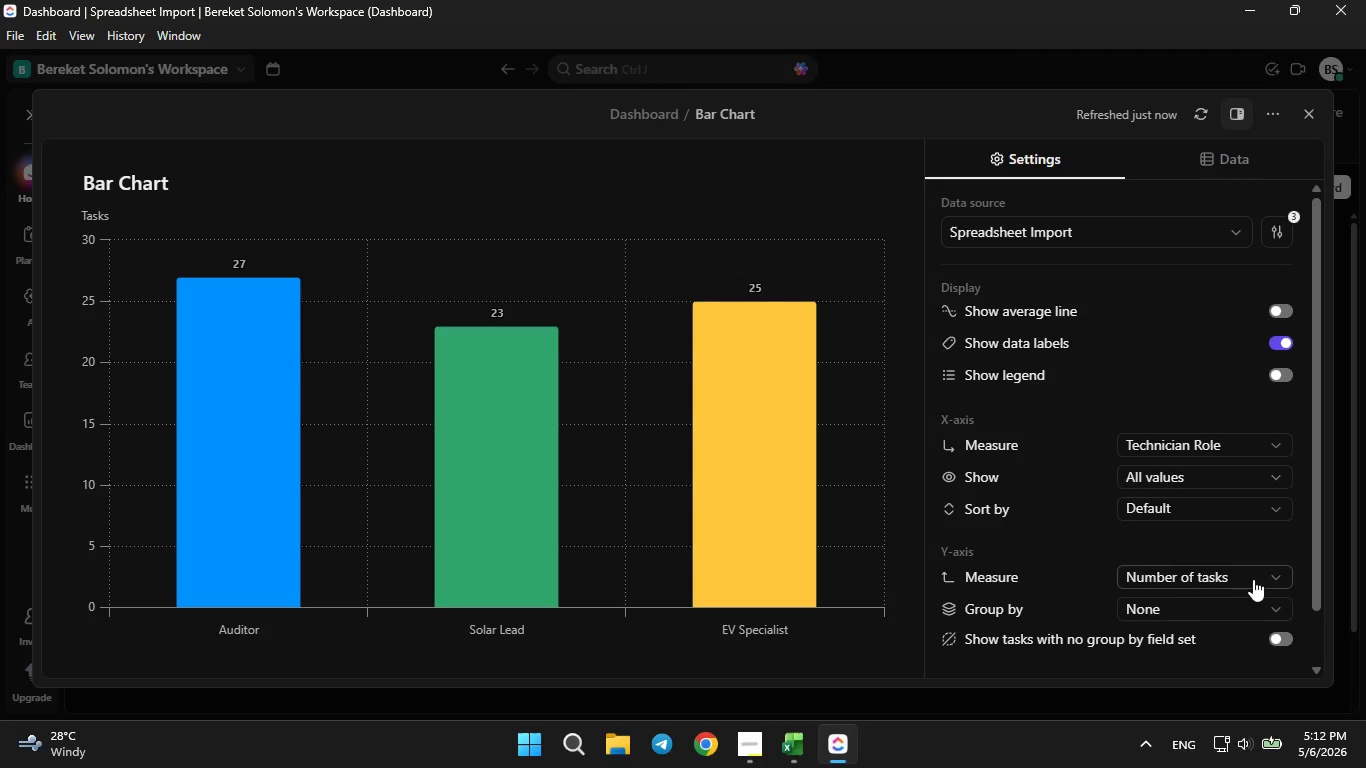 
left_click([1253, 579])
 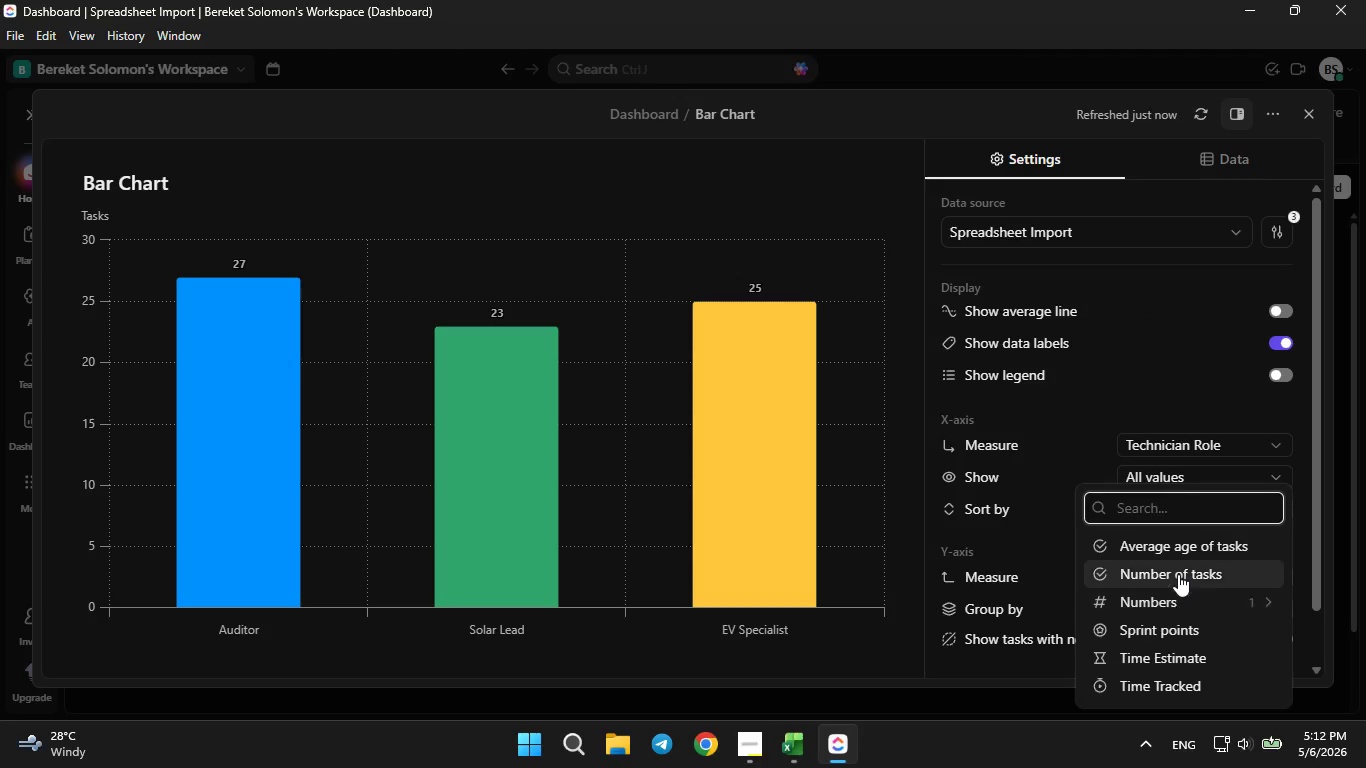 
left_click([1160, 543])
 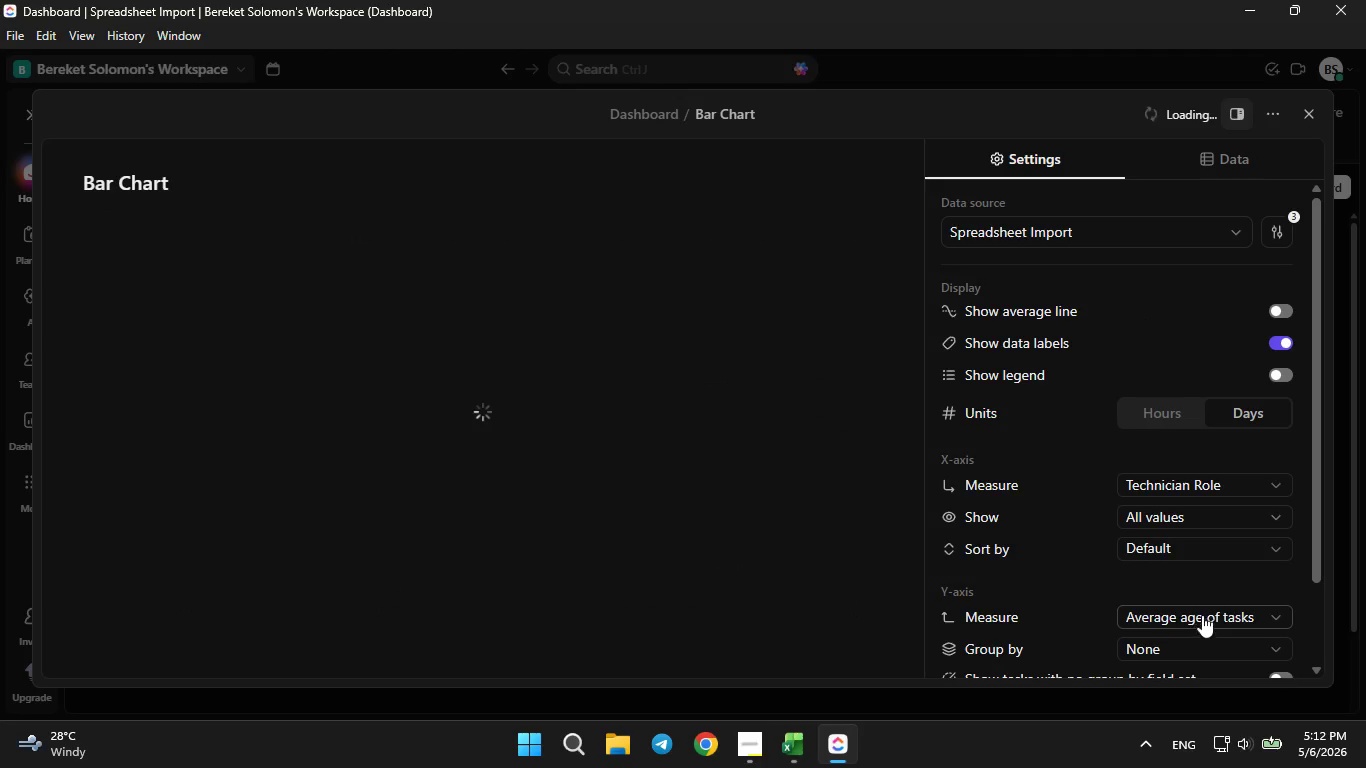 
left_click([1202, 650])
 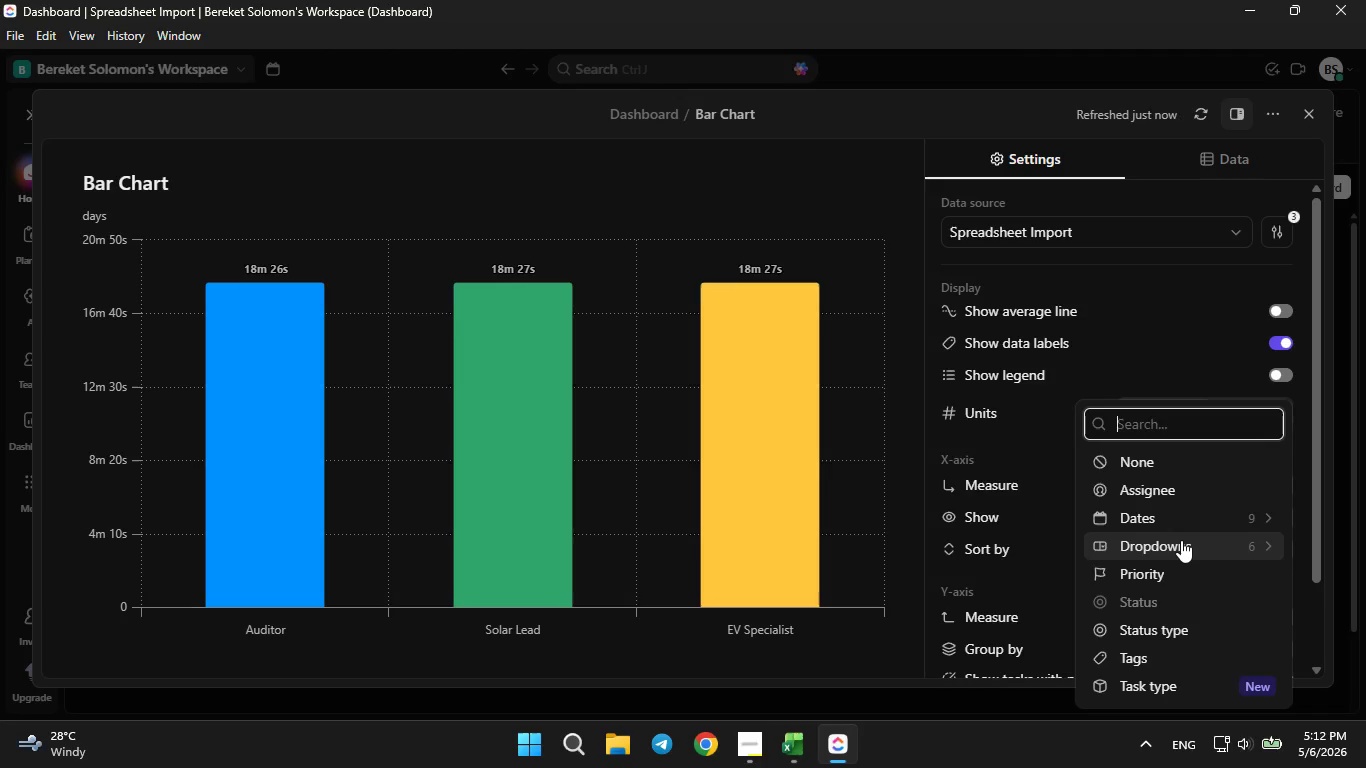 
wait(10.81)
 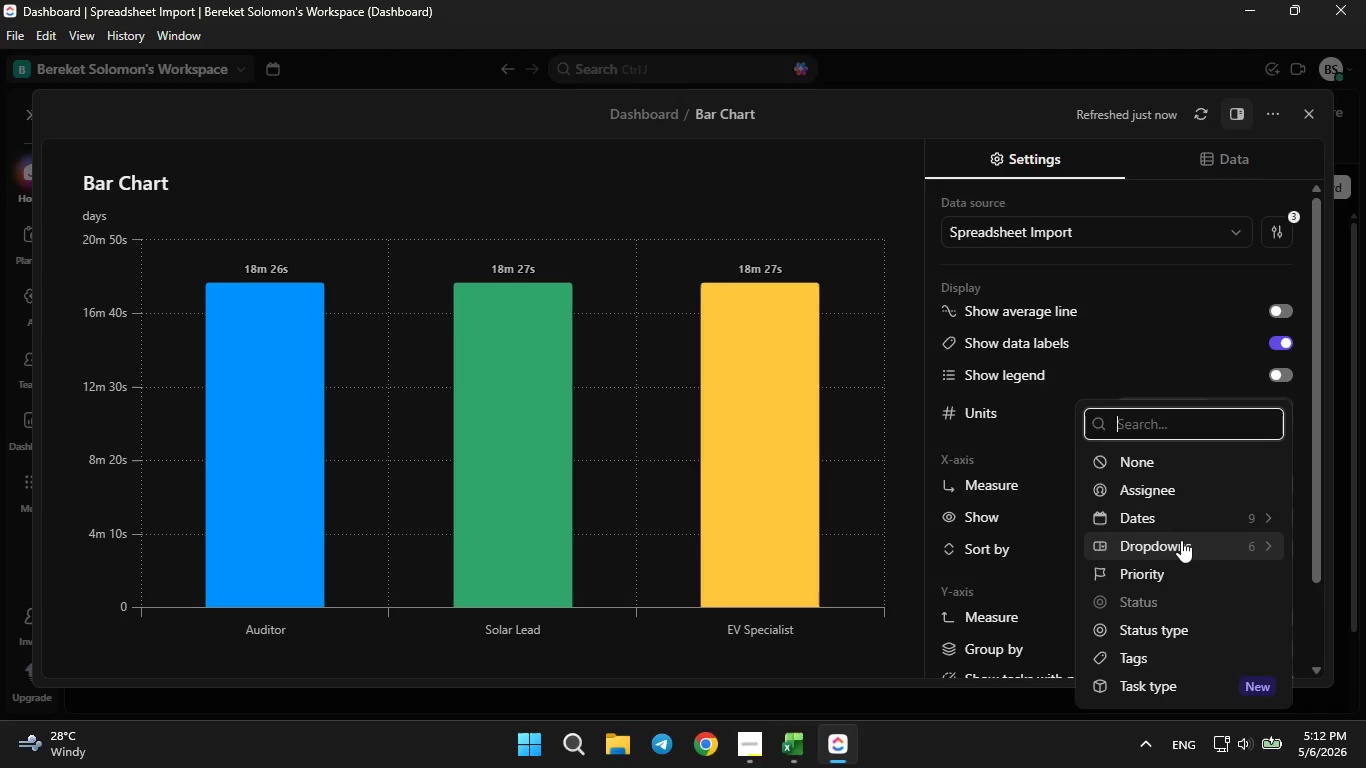 
left_click([1066, 531])
 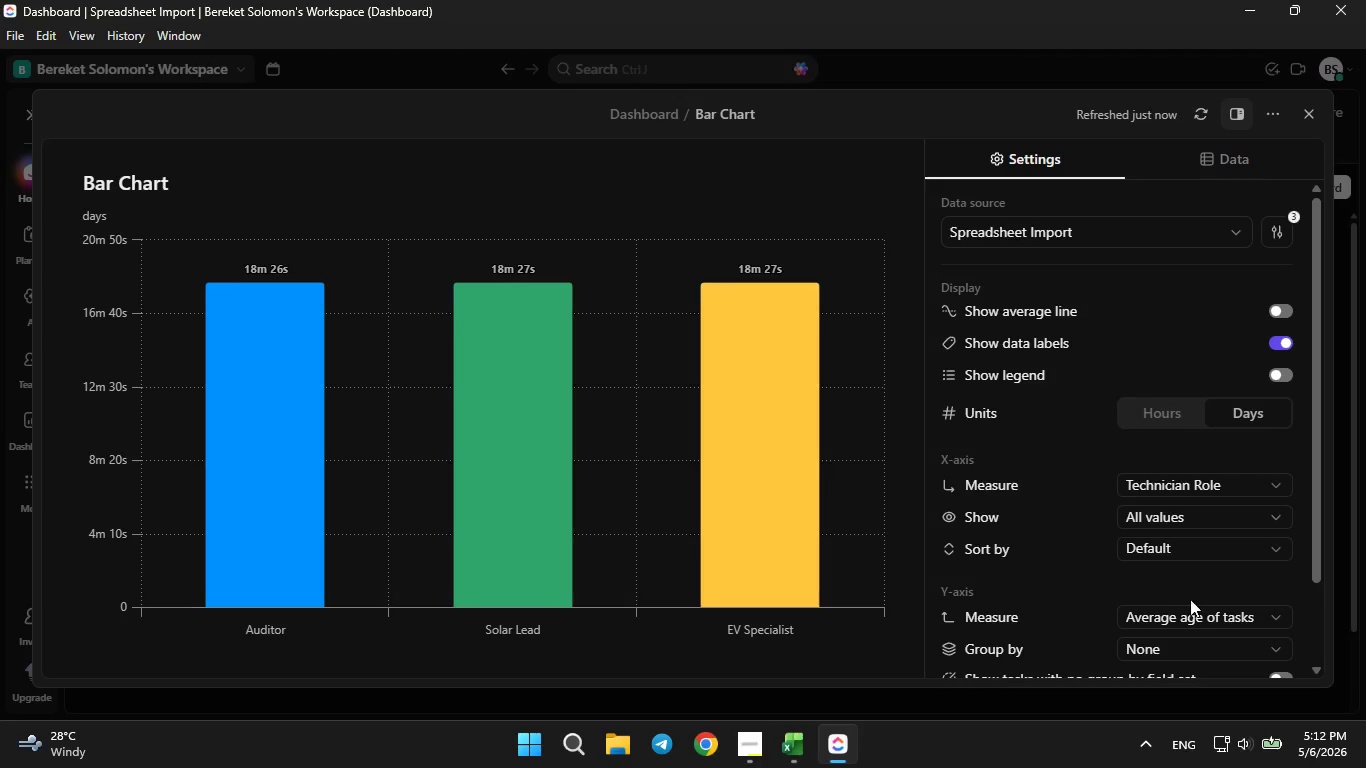 
left_click([1198, 606])
 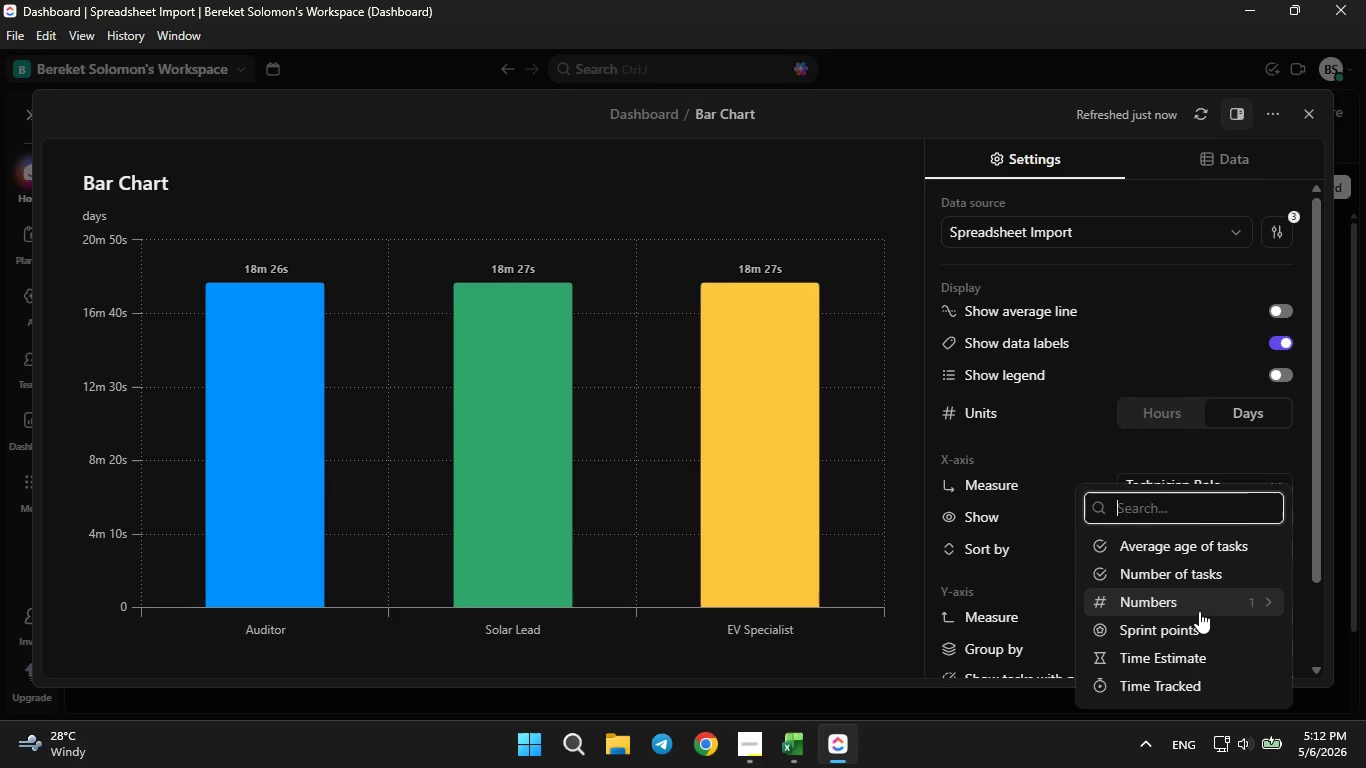 
left_click([1199, 611])
 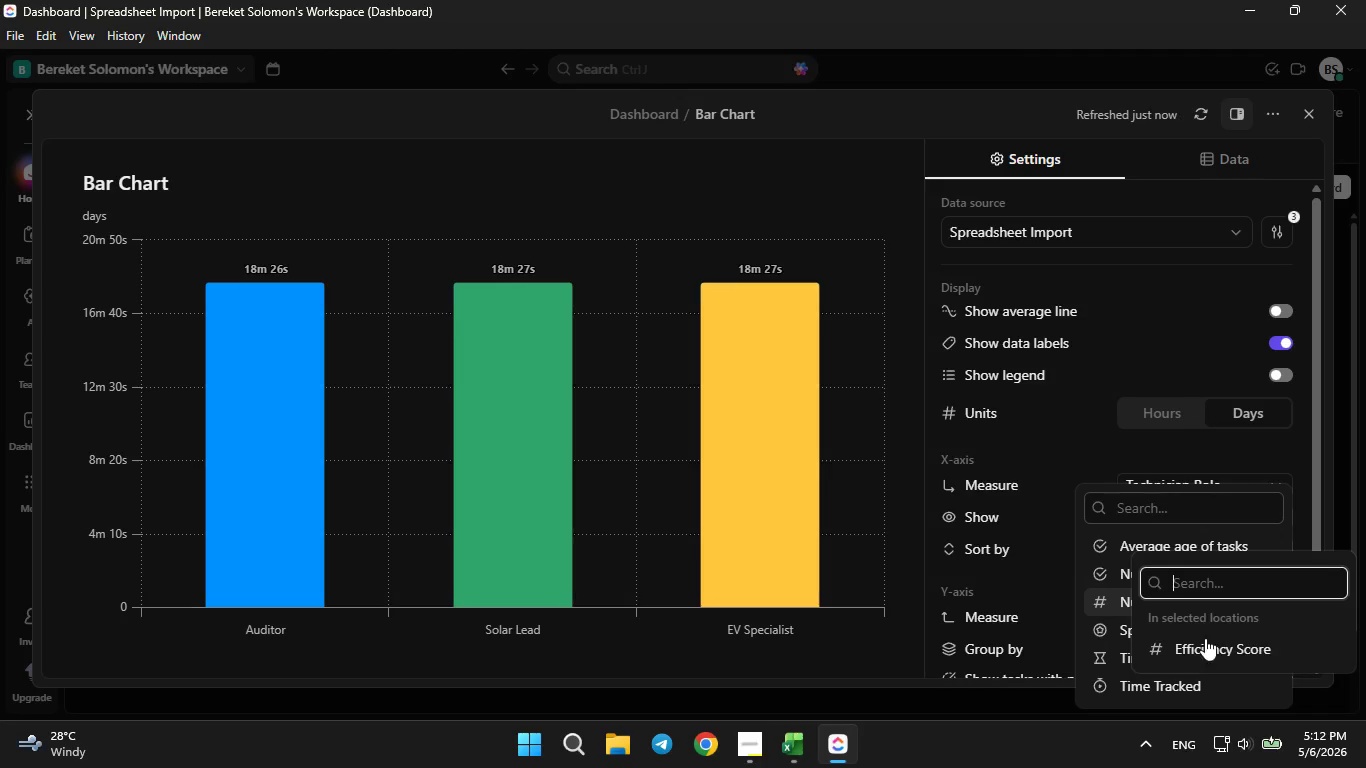 
left_click([1207, 641])
 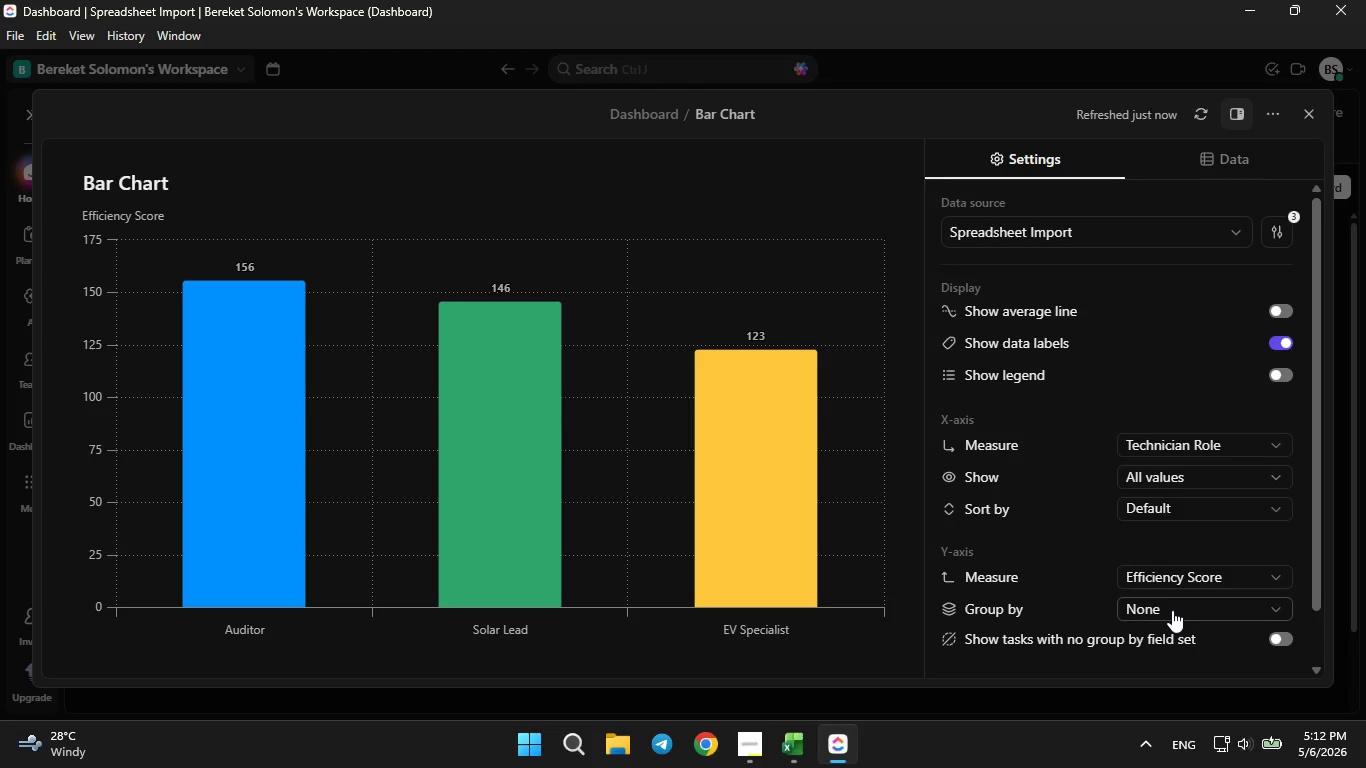 
left_click([1172, 609])
 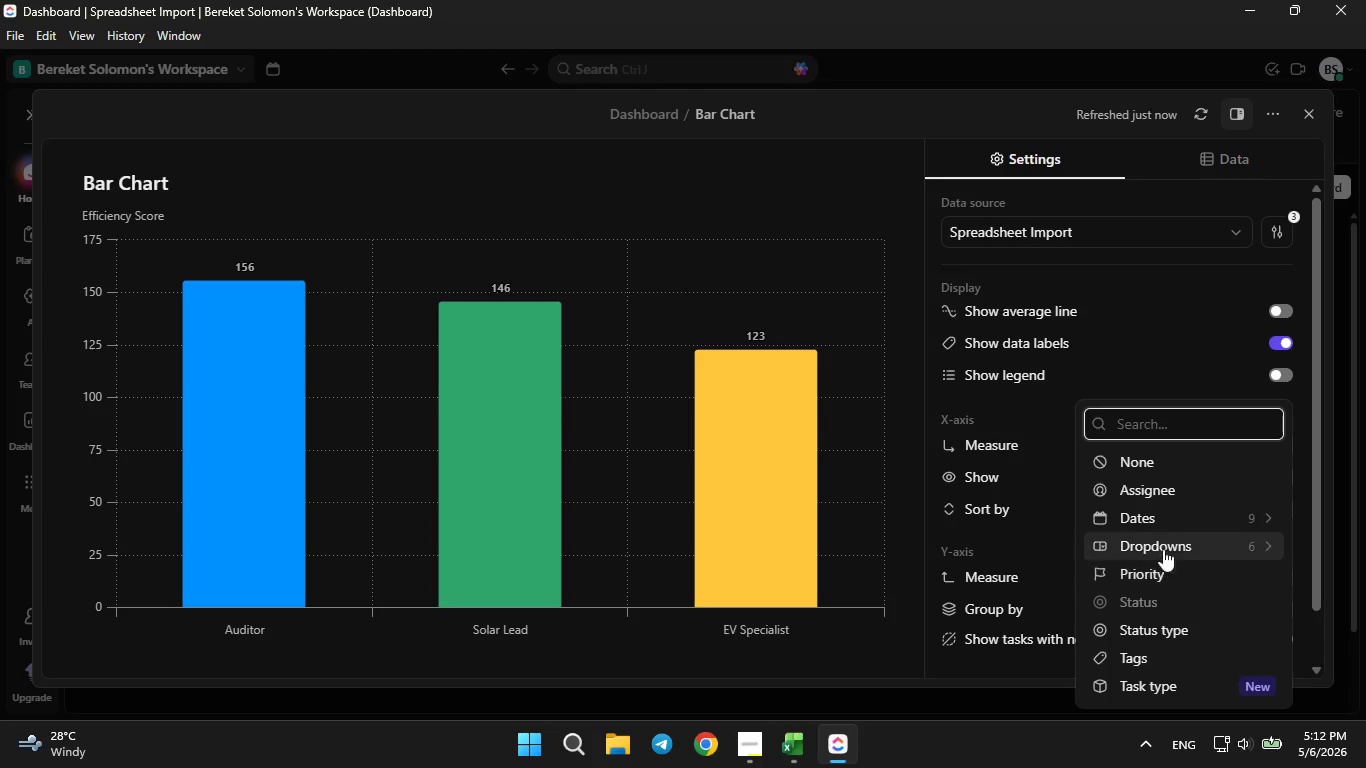 
left_click([1046, 500])
 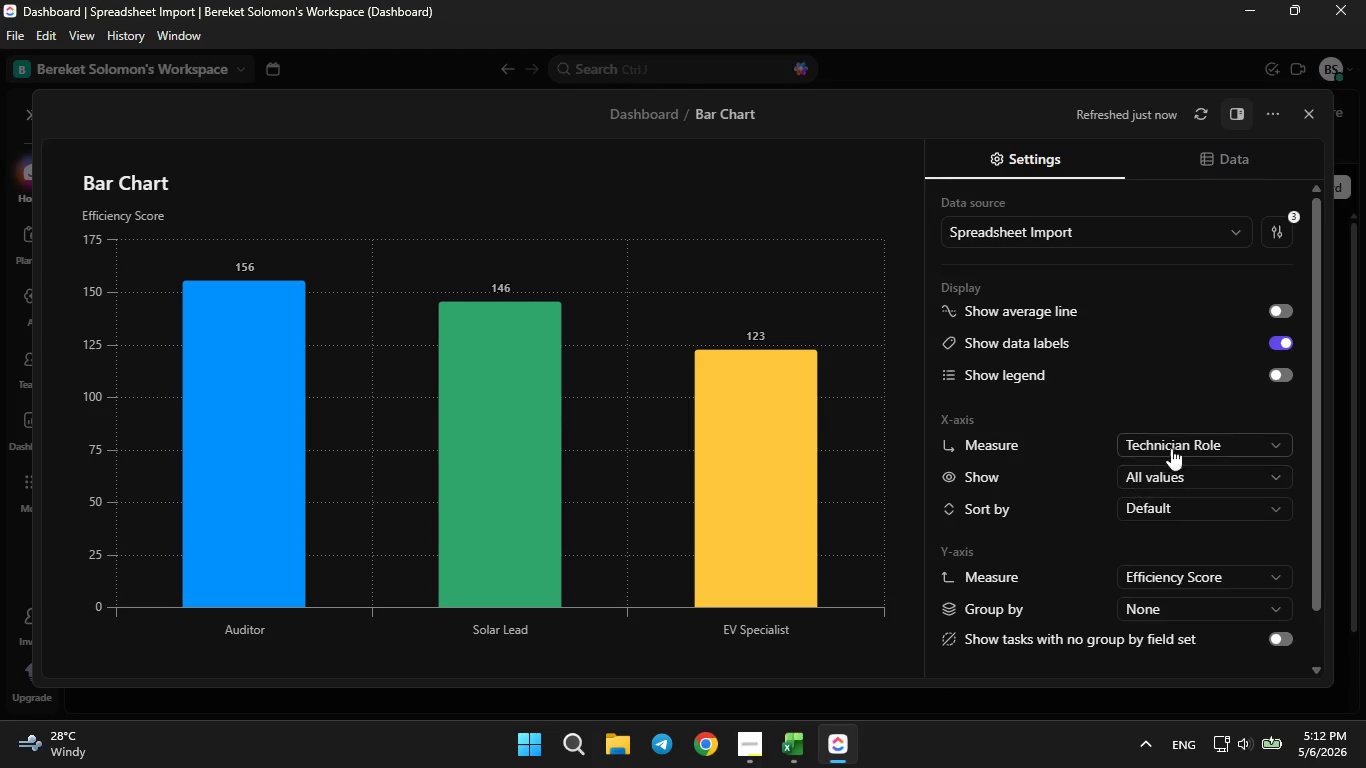 
left_click([1174, 445])
 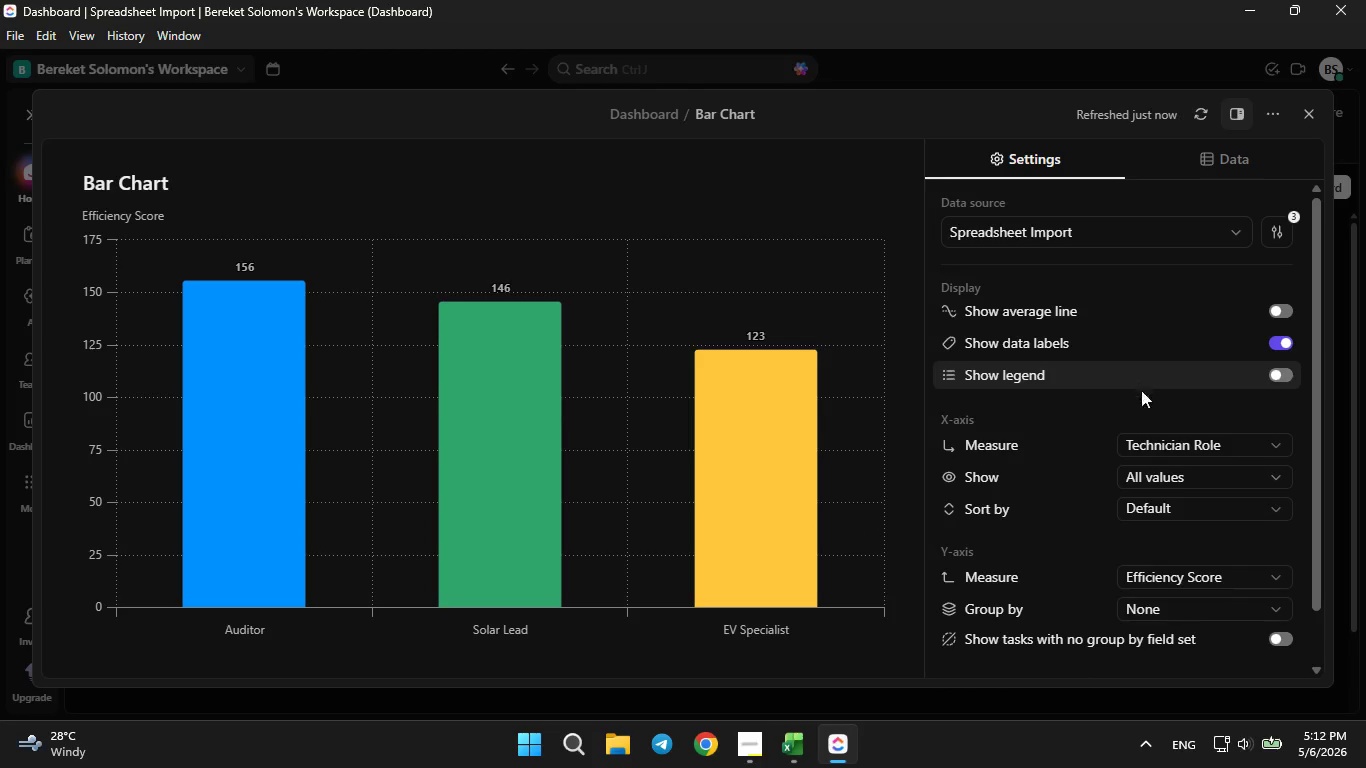 
left_click([1188, 573])
 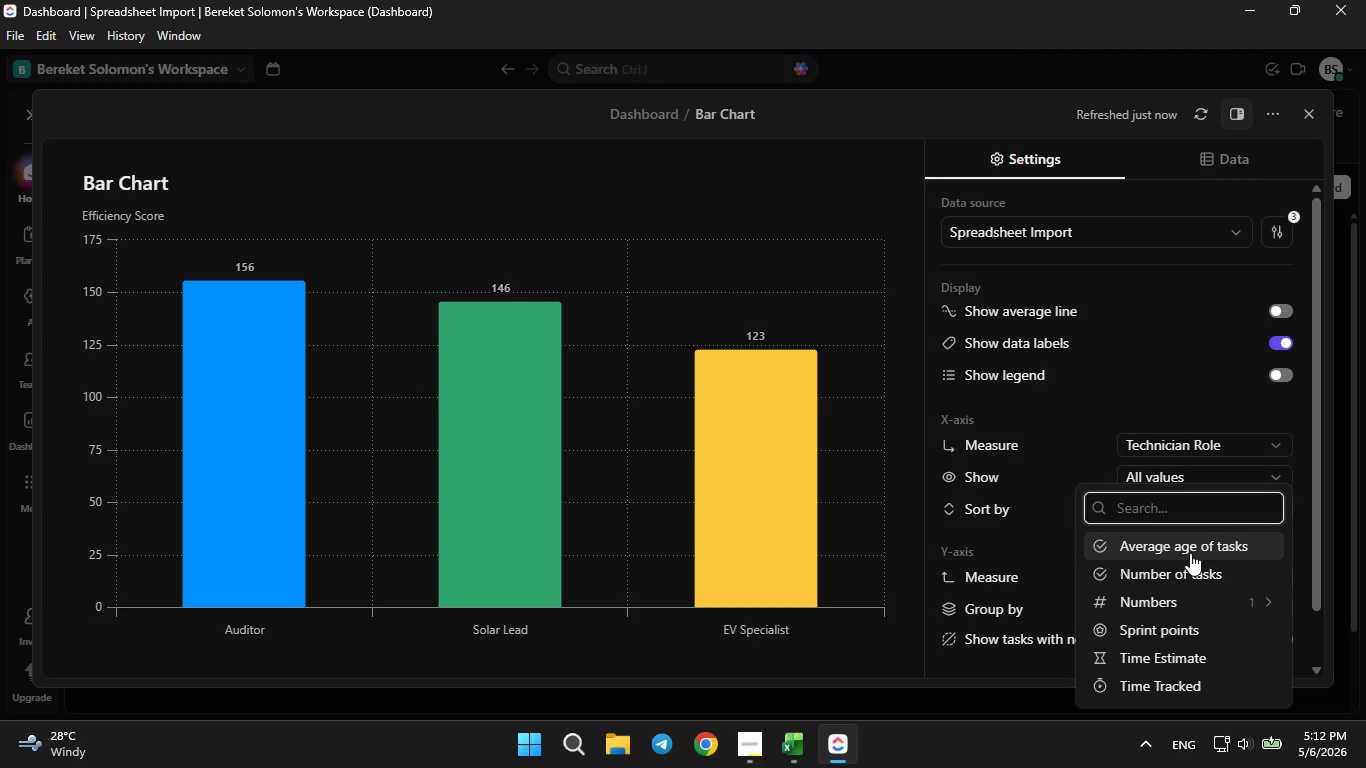 
left_click([1190, 566])
 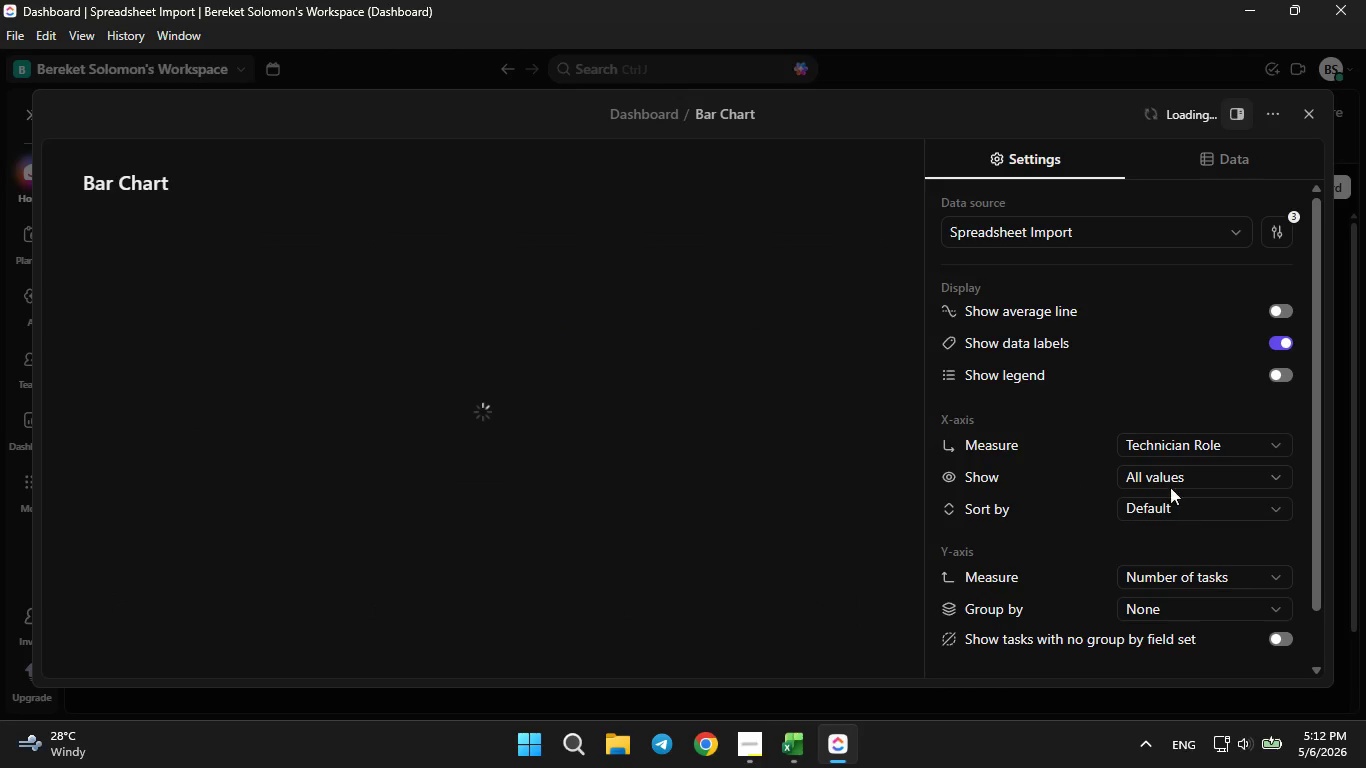 
mouse_move([1159, 460])
 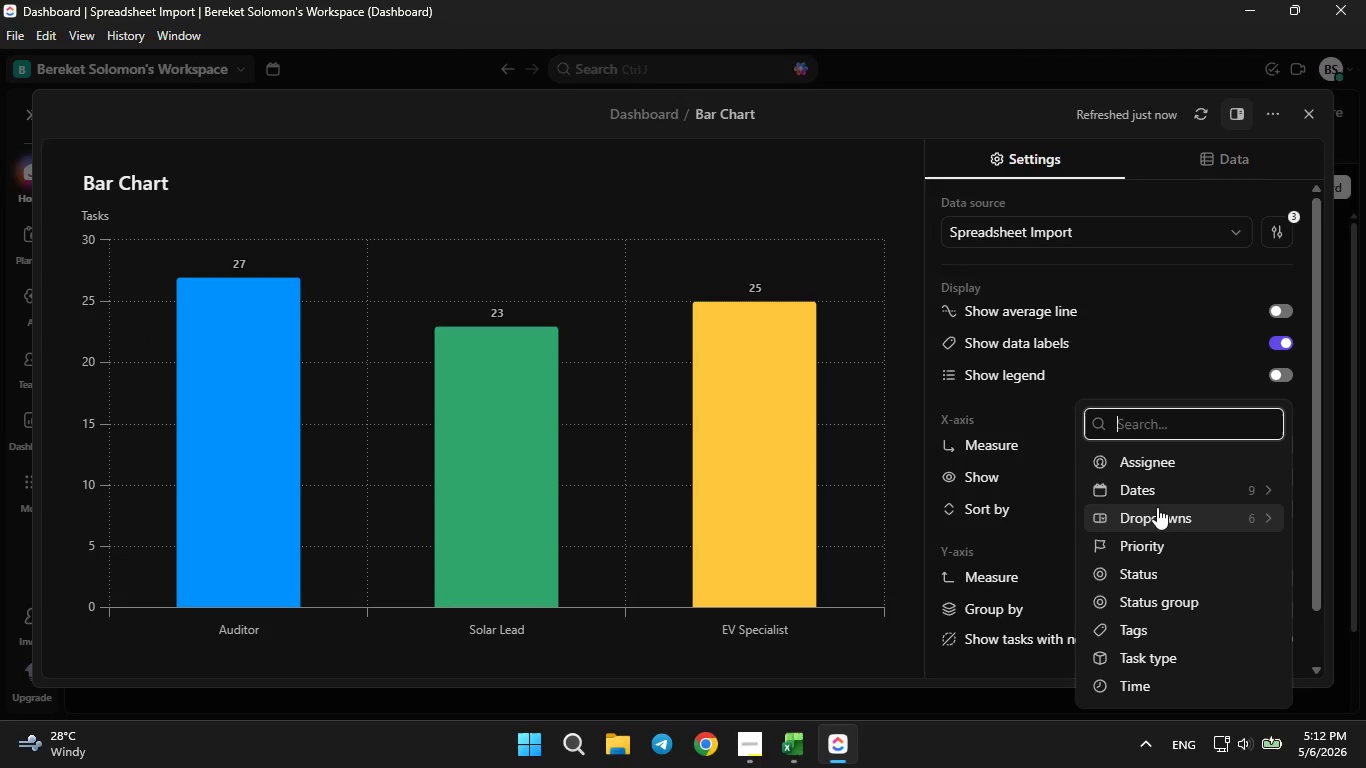 
scroll: coordinate [1157, 518], scroll_direction: down, amount: 4.0
 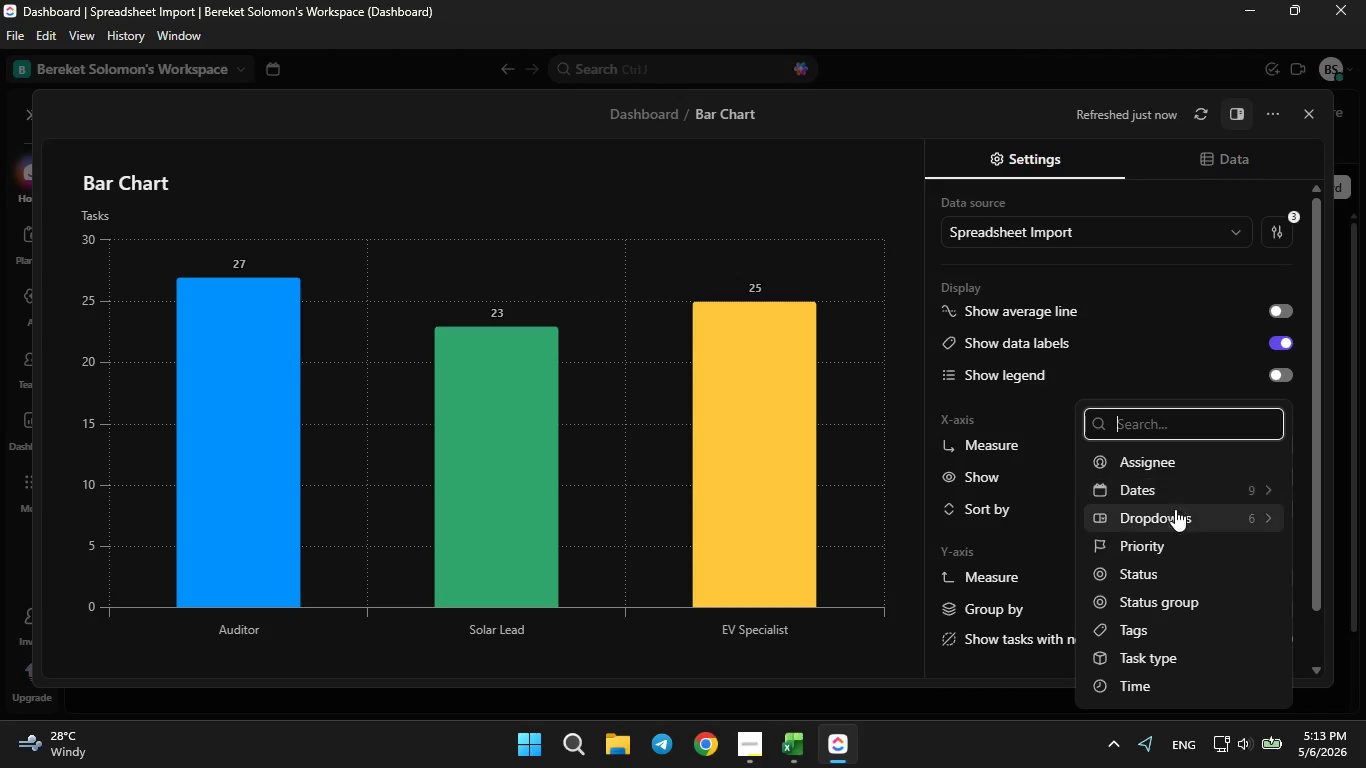 
wait(7.51)
 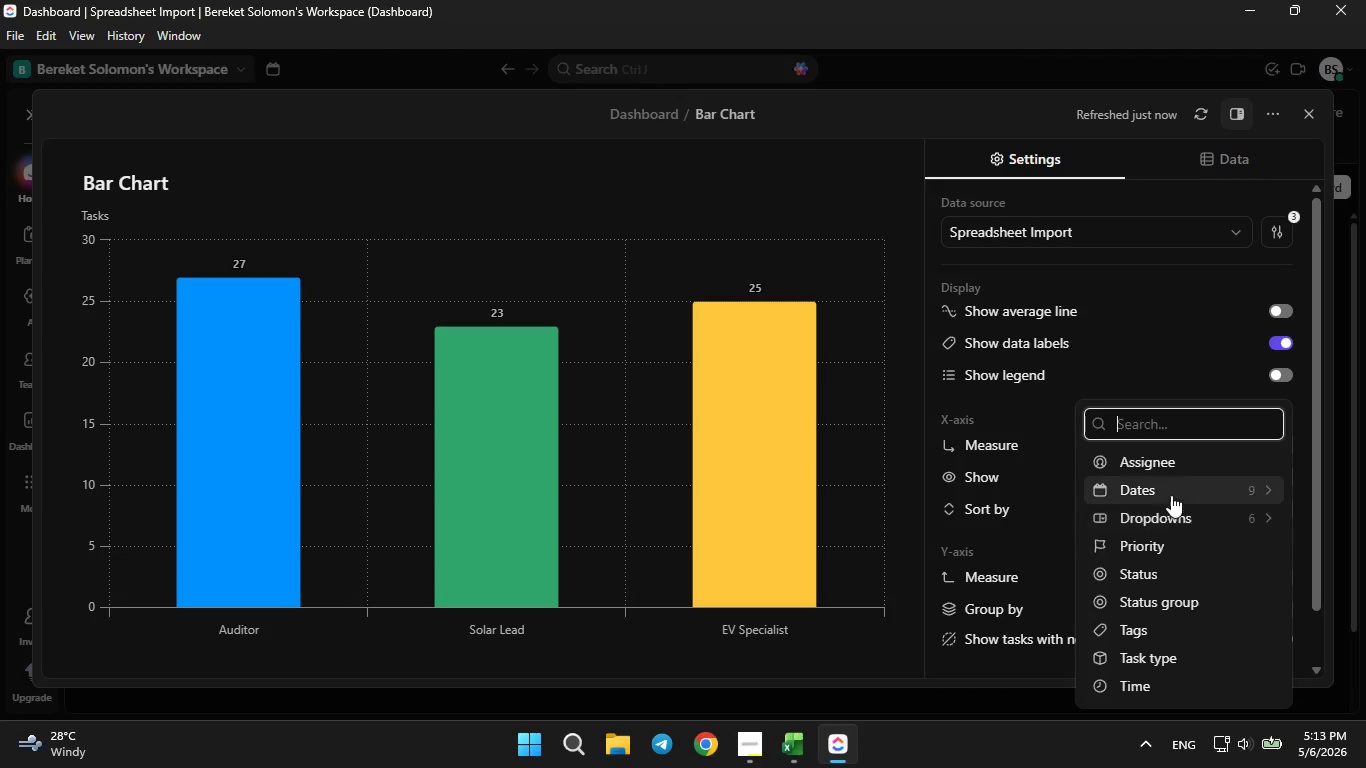 
left_click([1116, 375])
 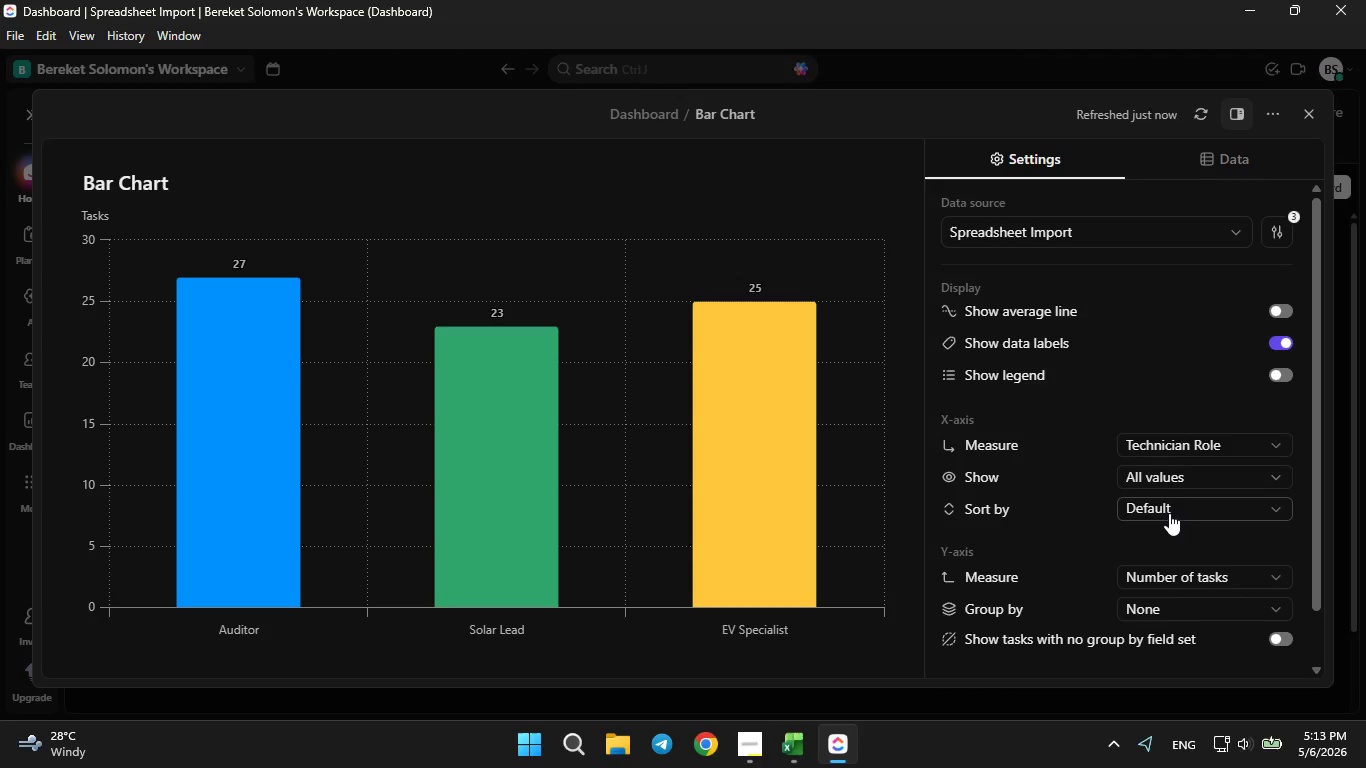 
left_click([1169, 513])
 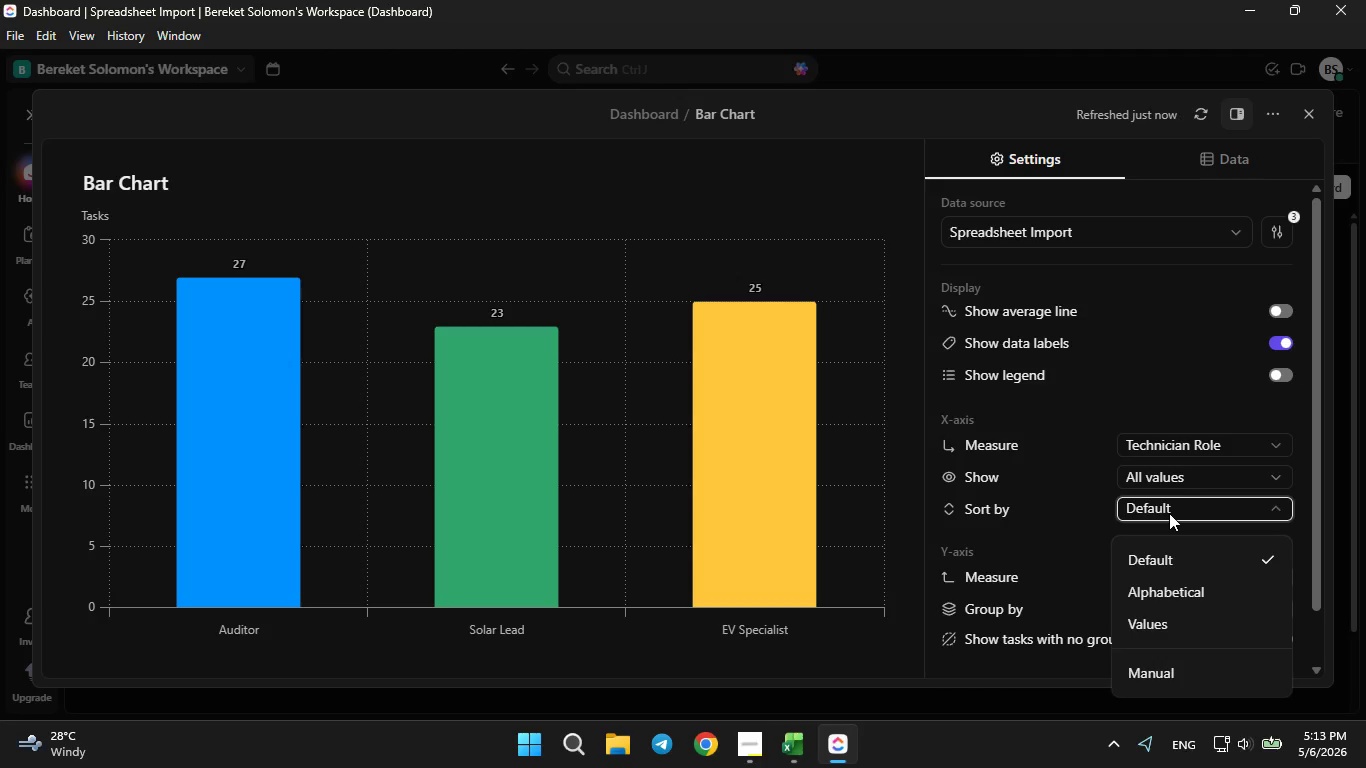 
left_click([1169, 513])
 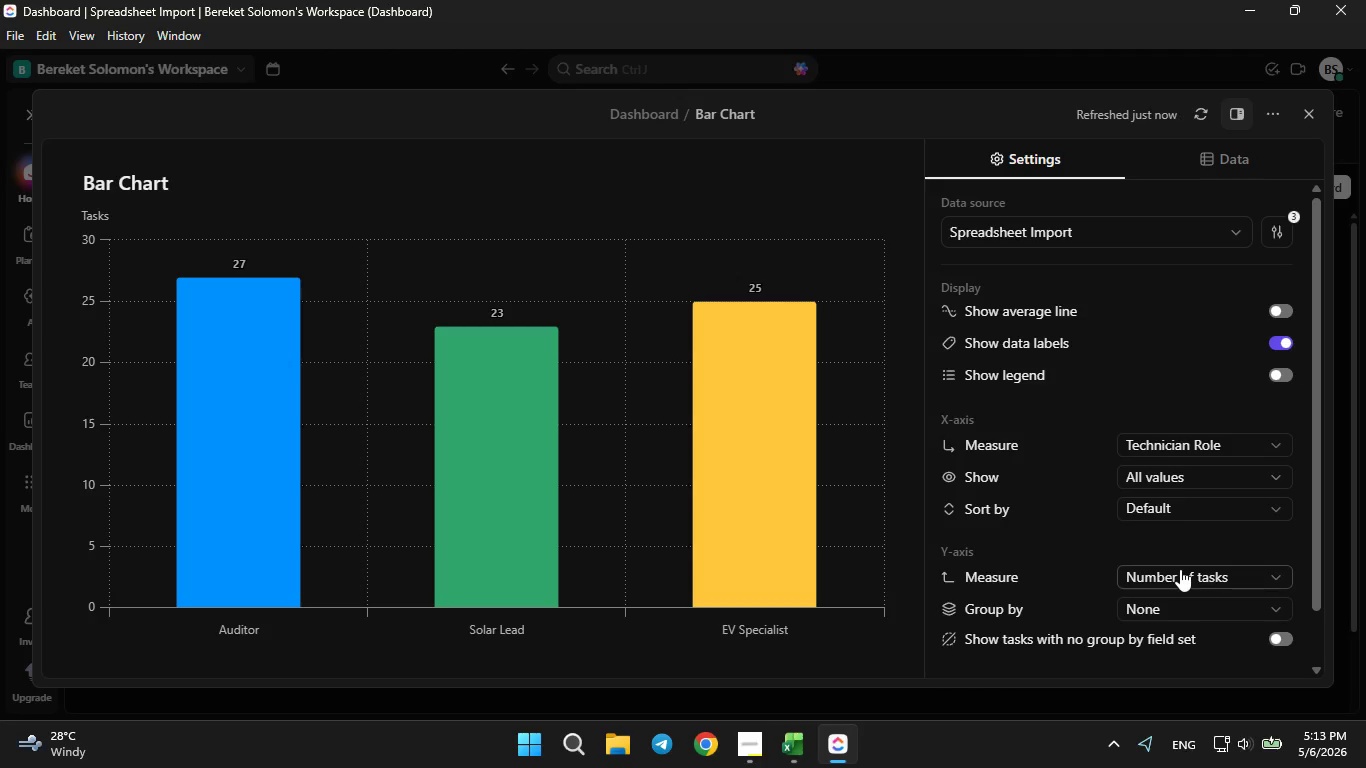 
left_click([1180, 569])
 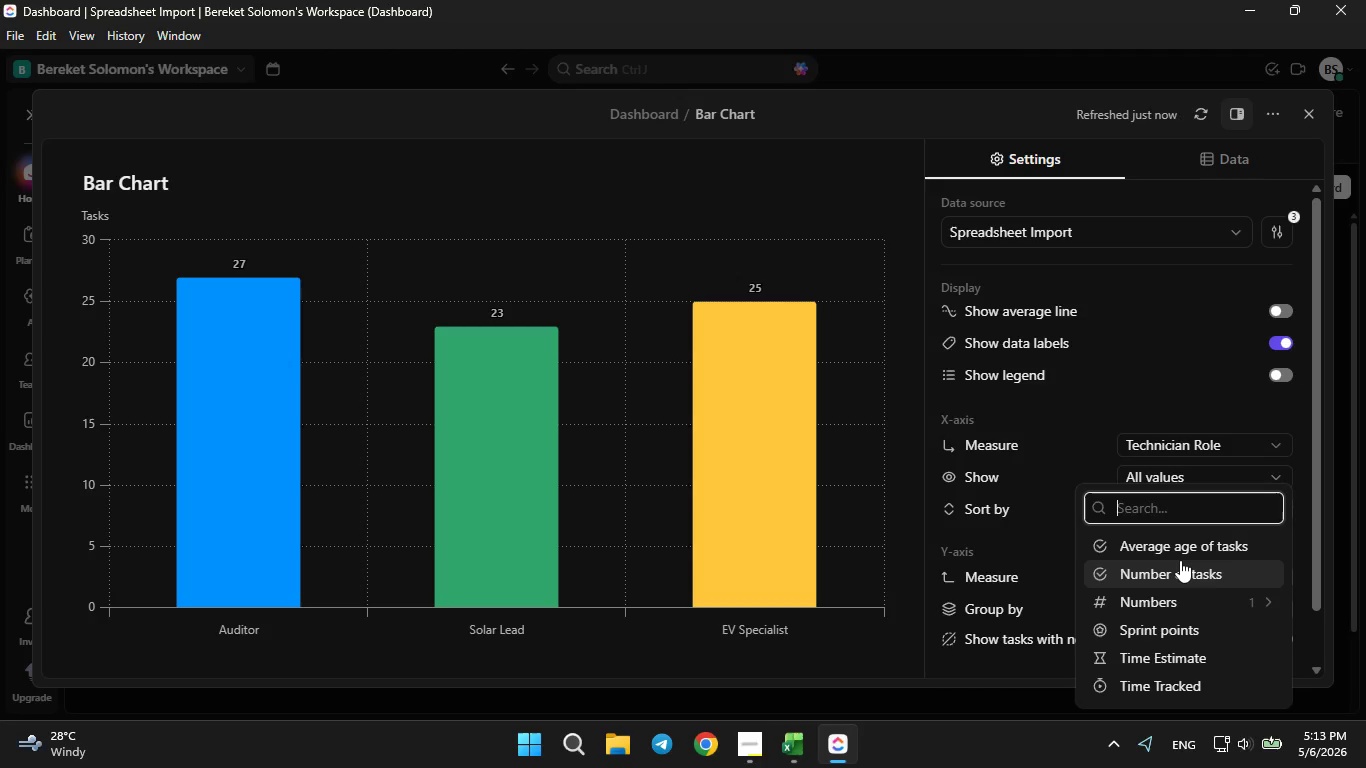 
left_click([1180, 594])
 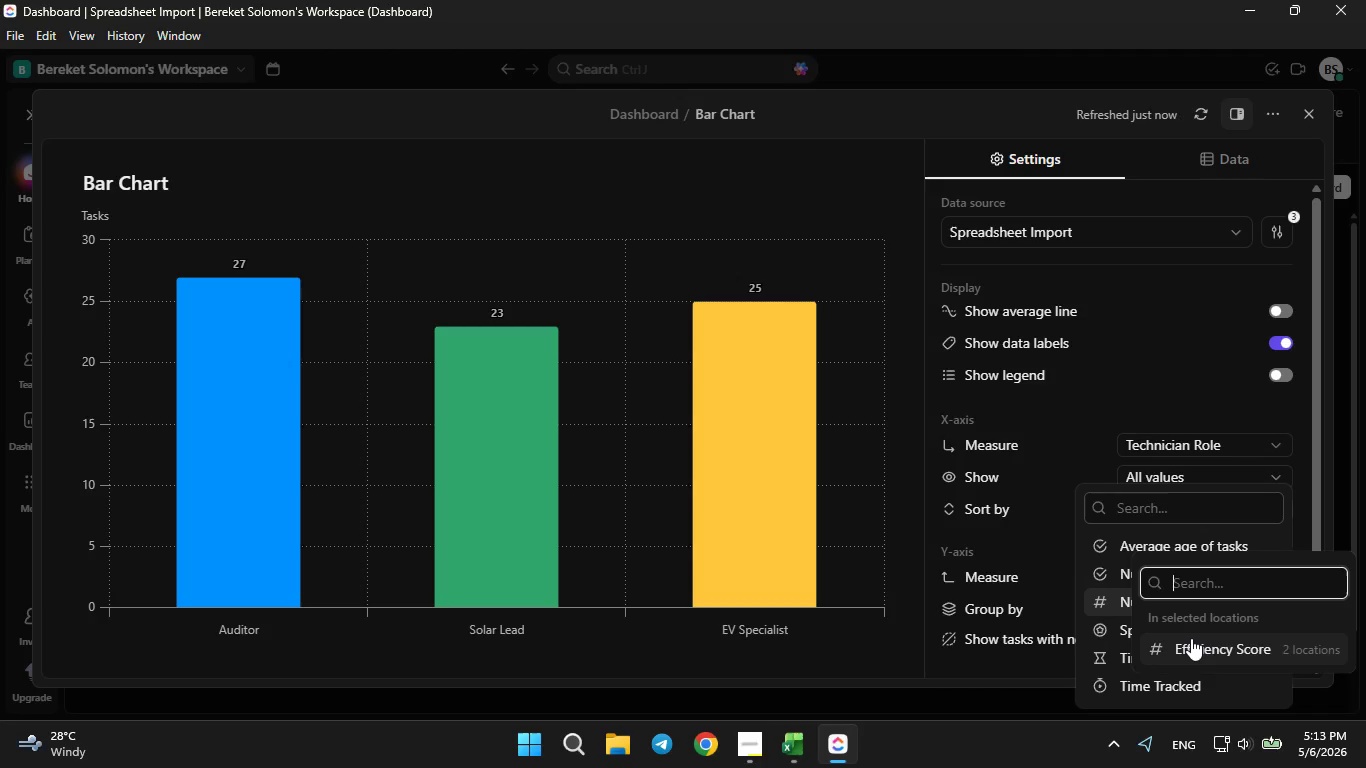 
left_click([1191, 638])
 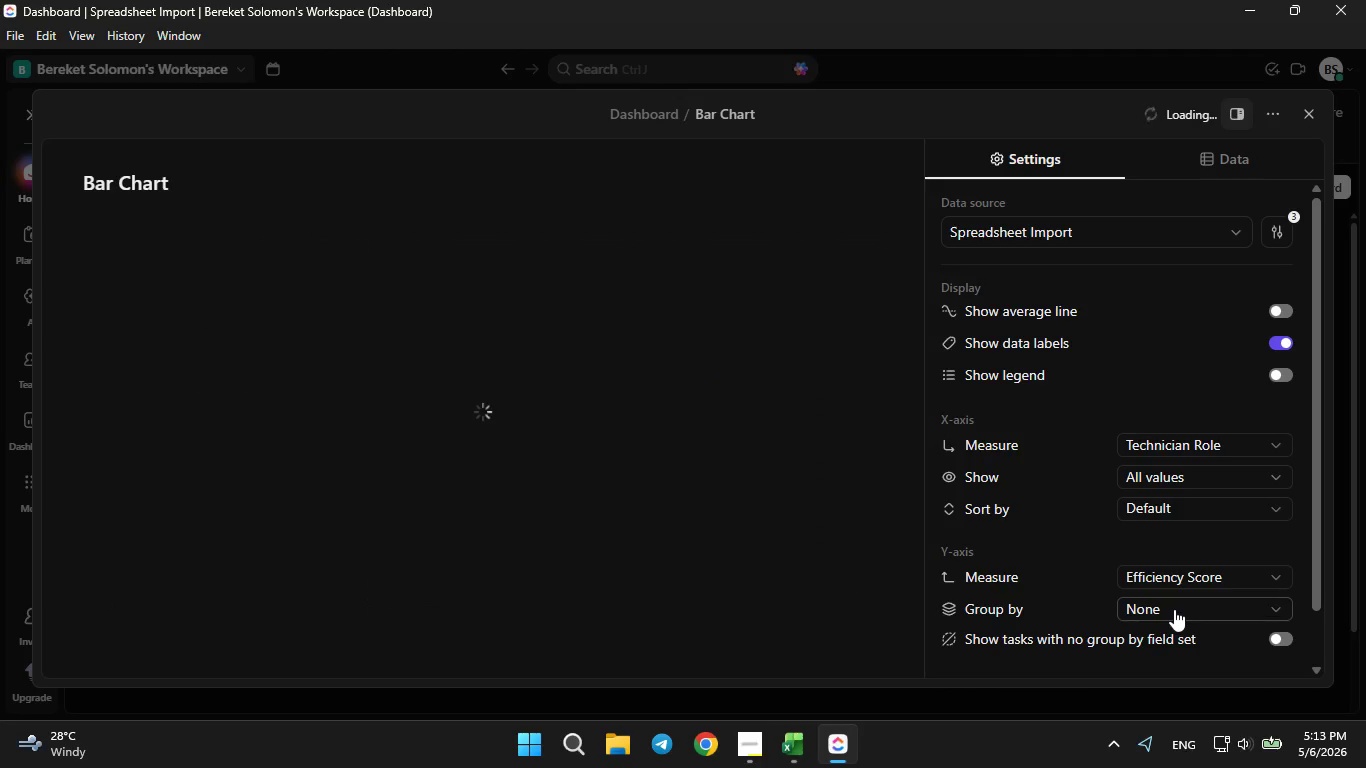 
left_click([1174, 609])
 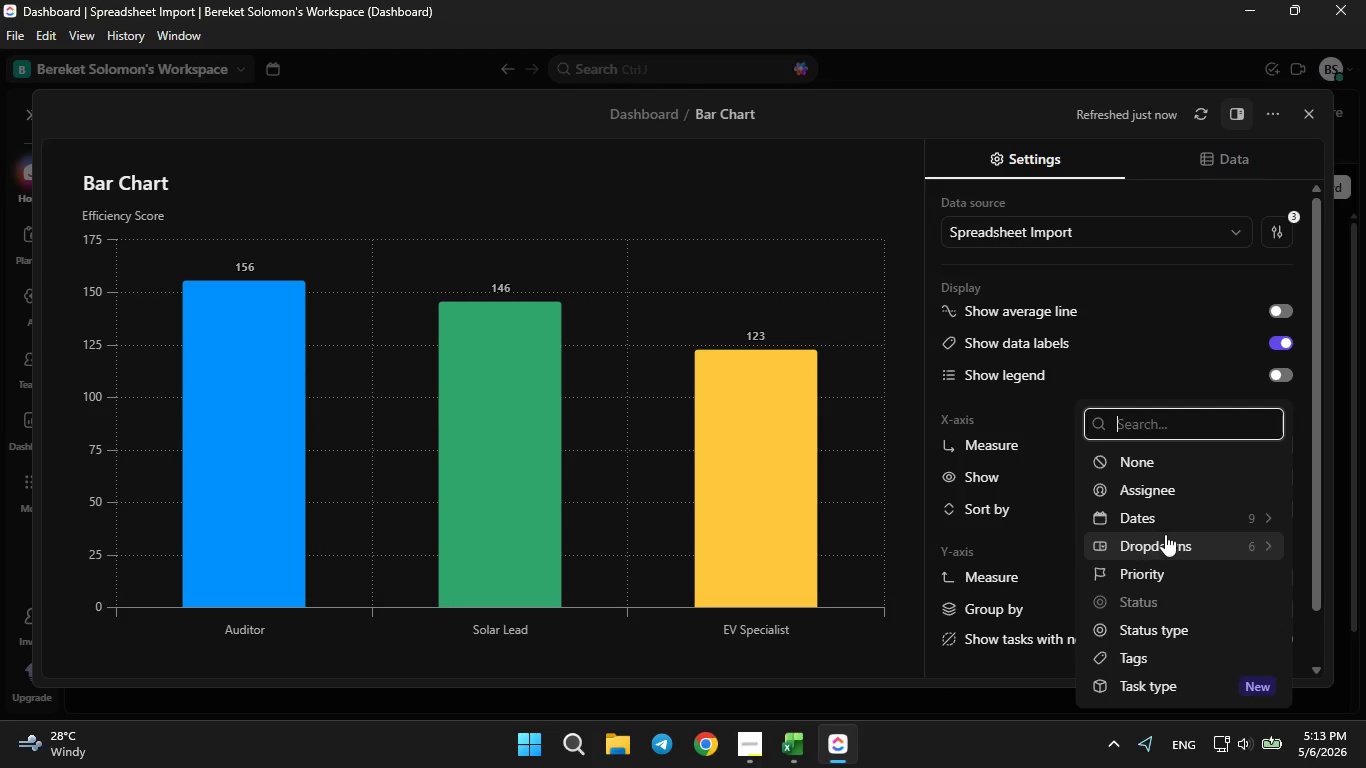 
left_click([1166, 346])
 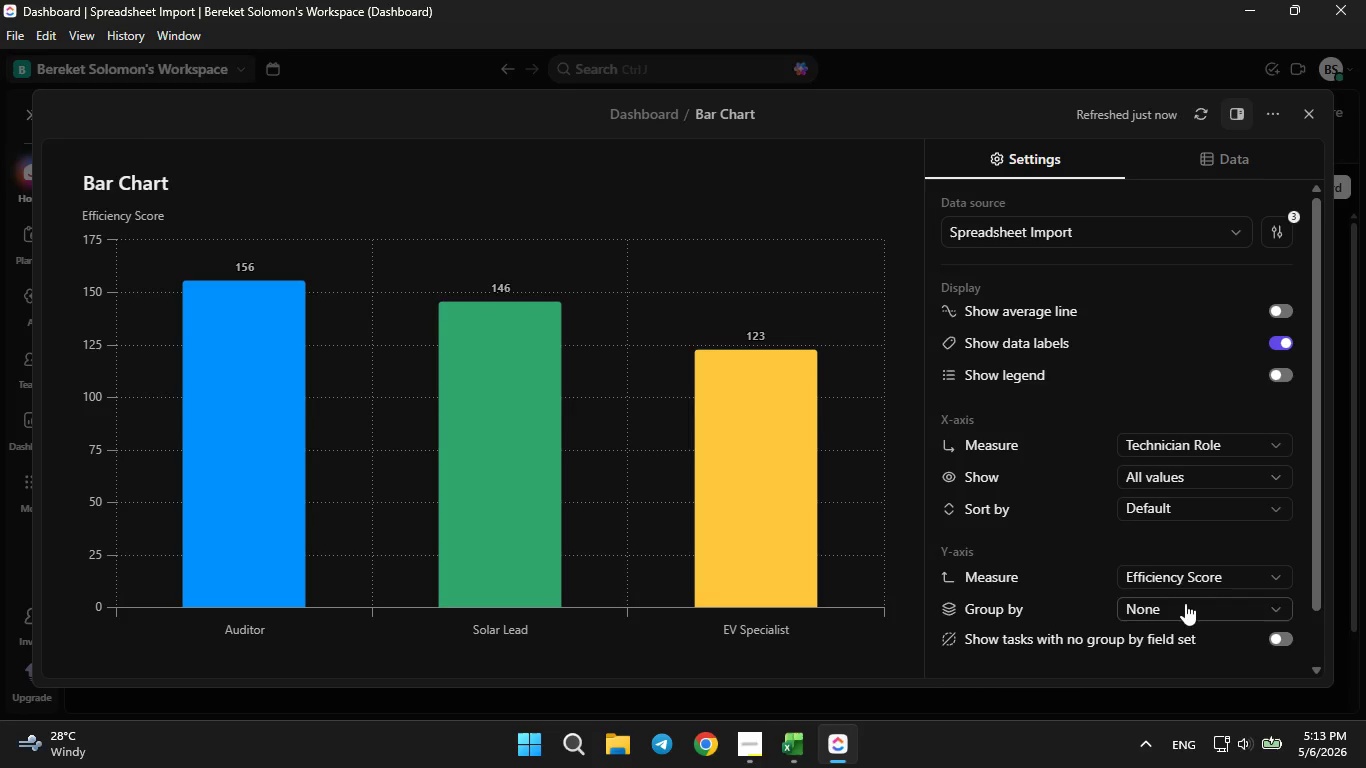 
wait(7.64)
 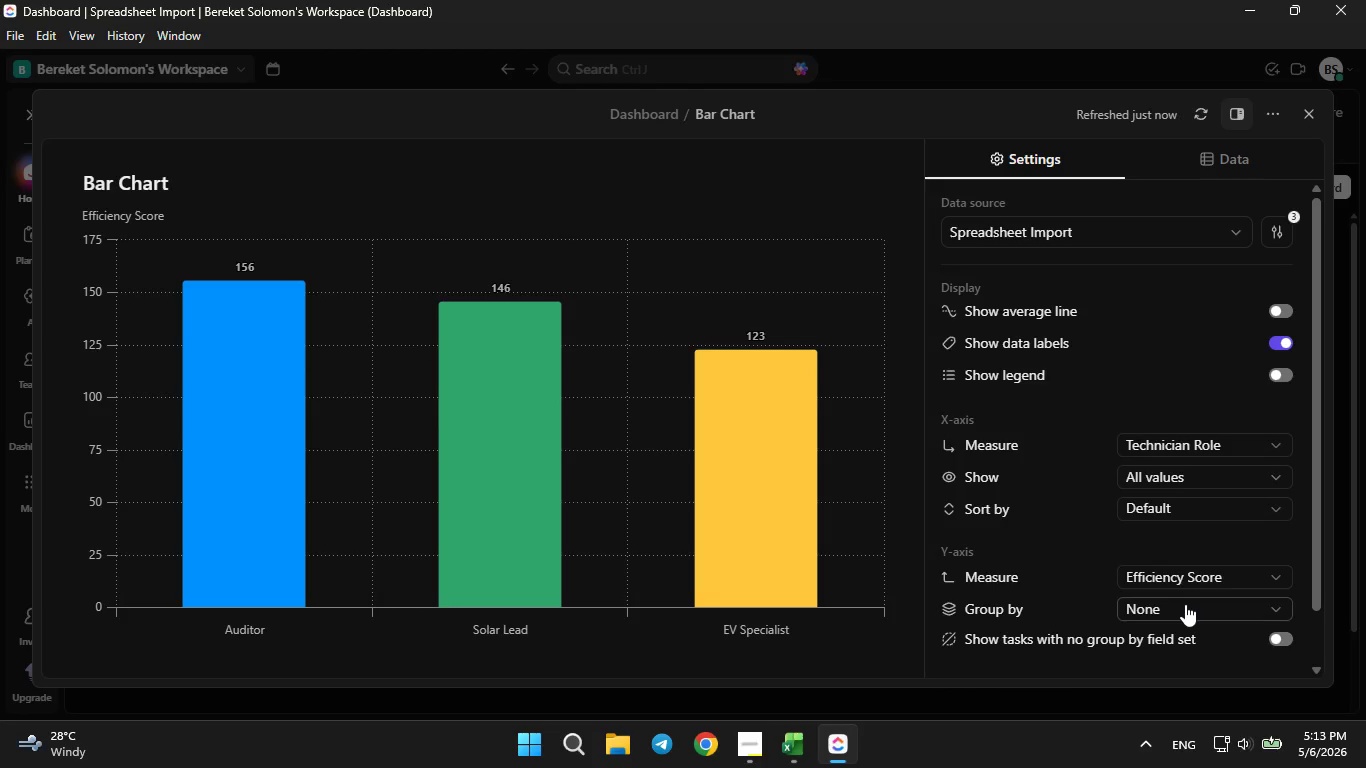 
left_click([1276, 377])
 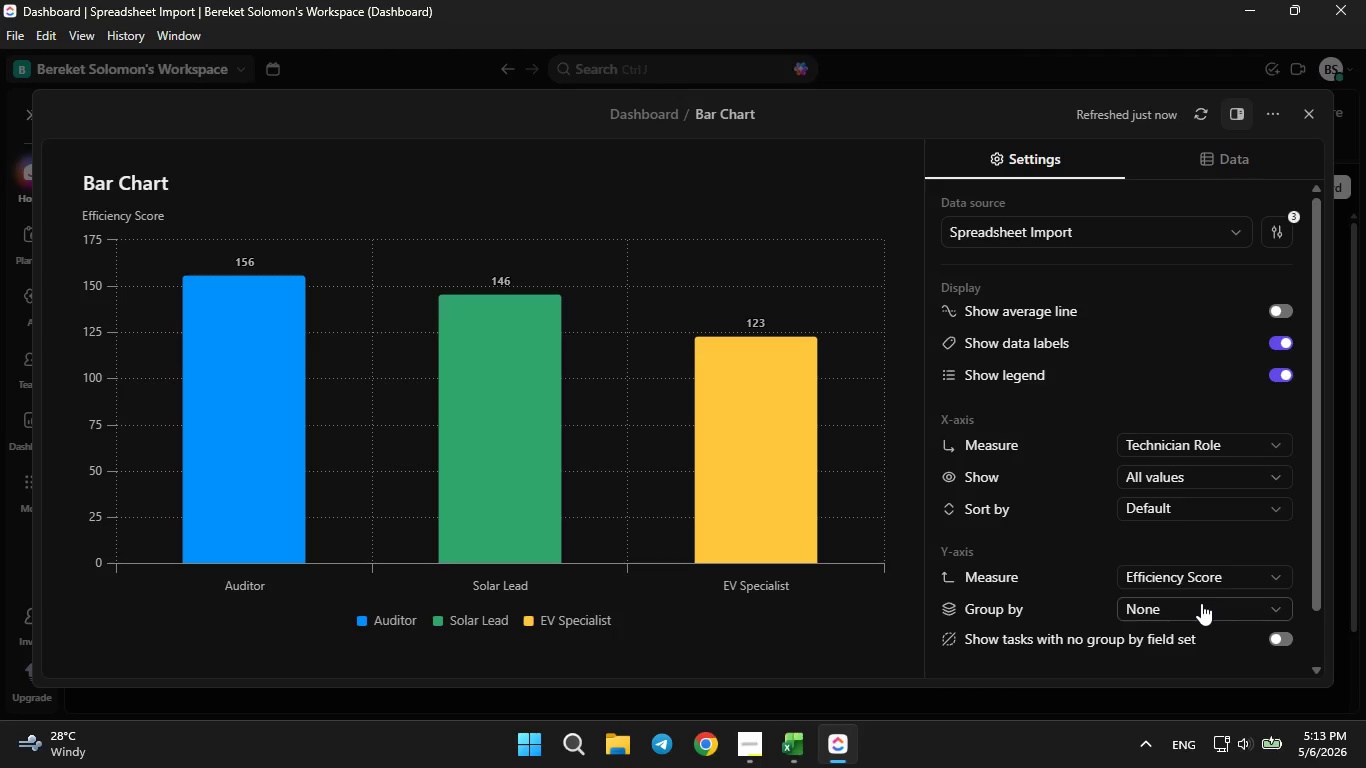 
left_click([1201, 603])
 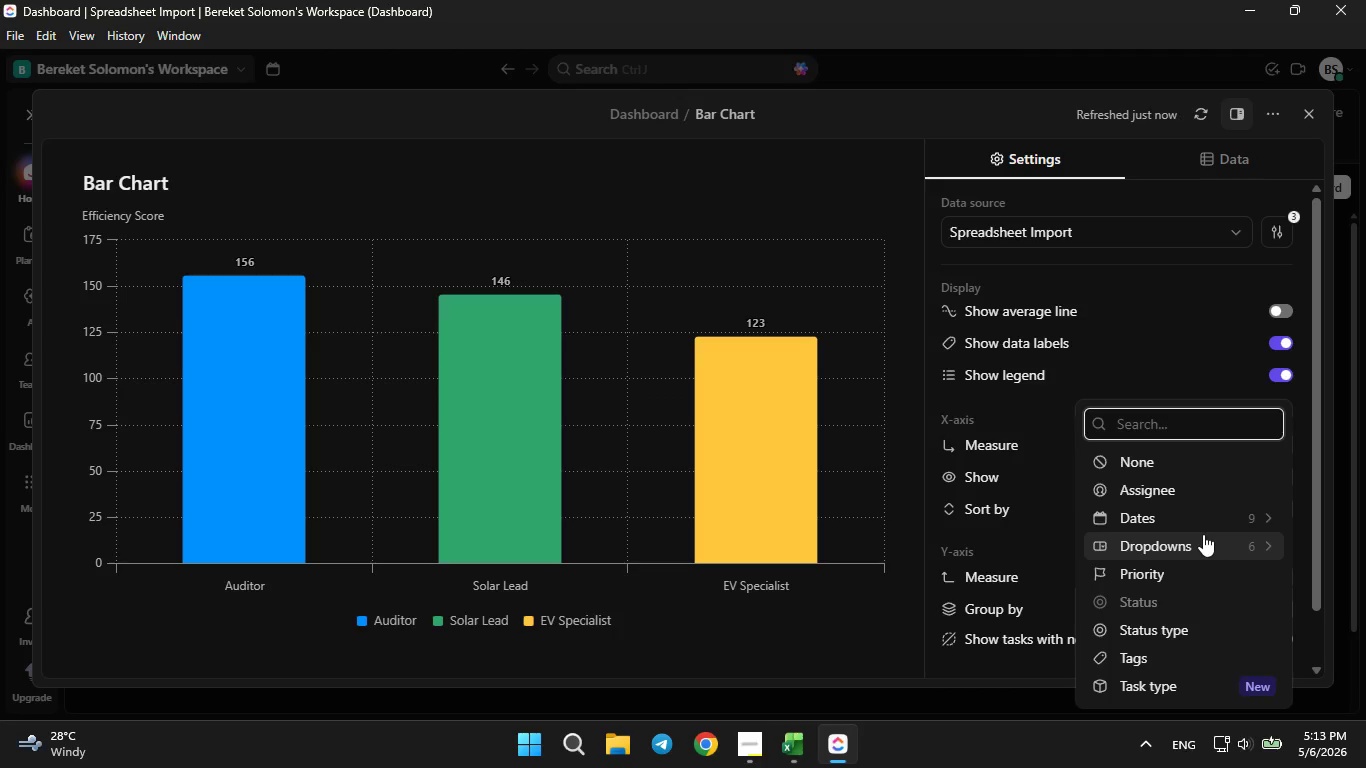 
wait(8.28)
 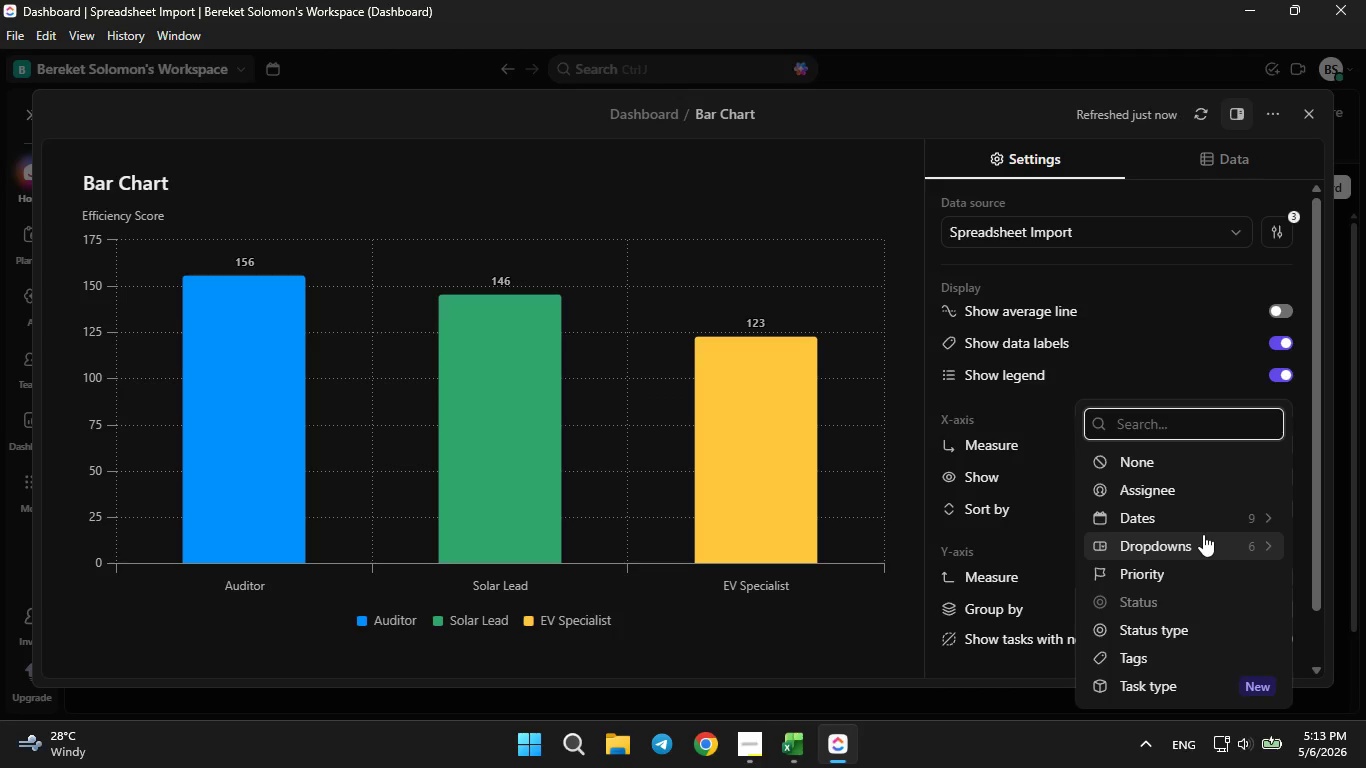 
left_click([1167, 345])
 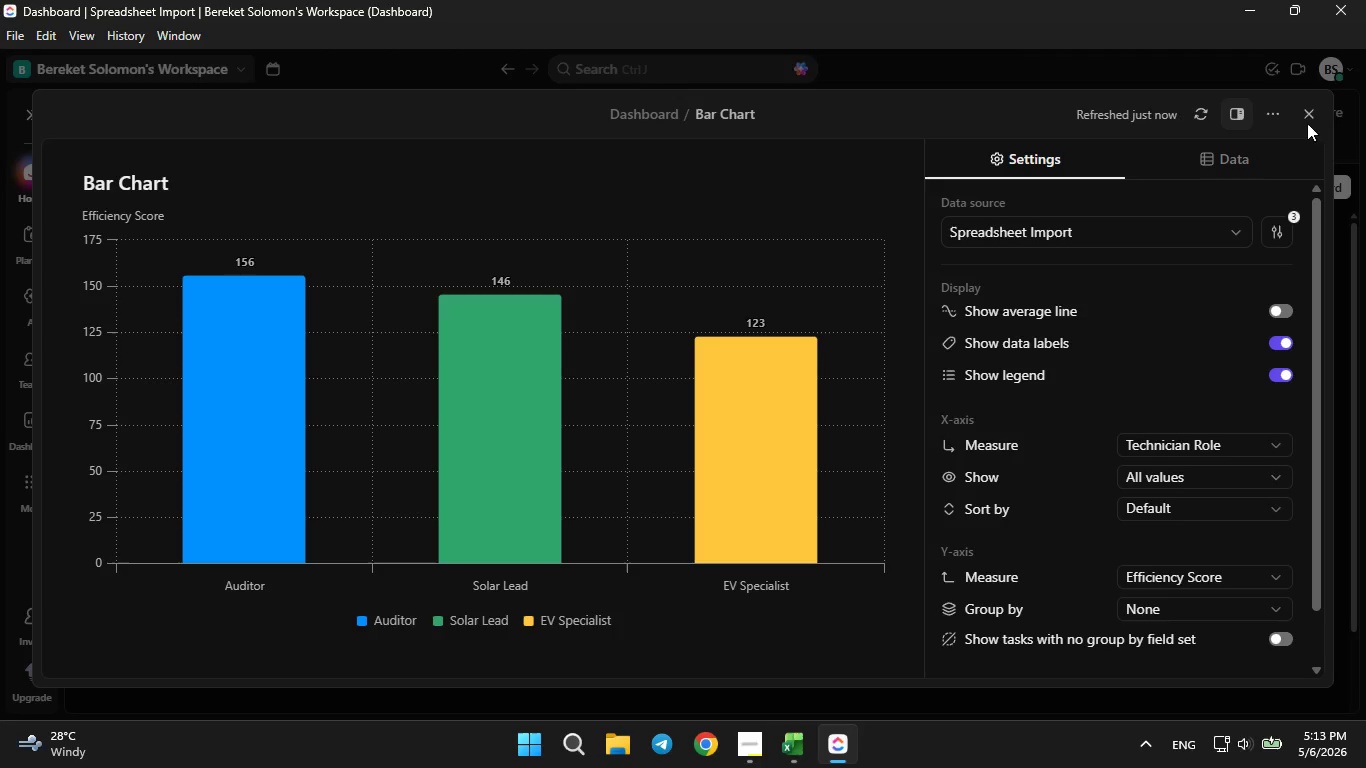 
left_click([1312, 113])
 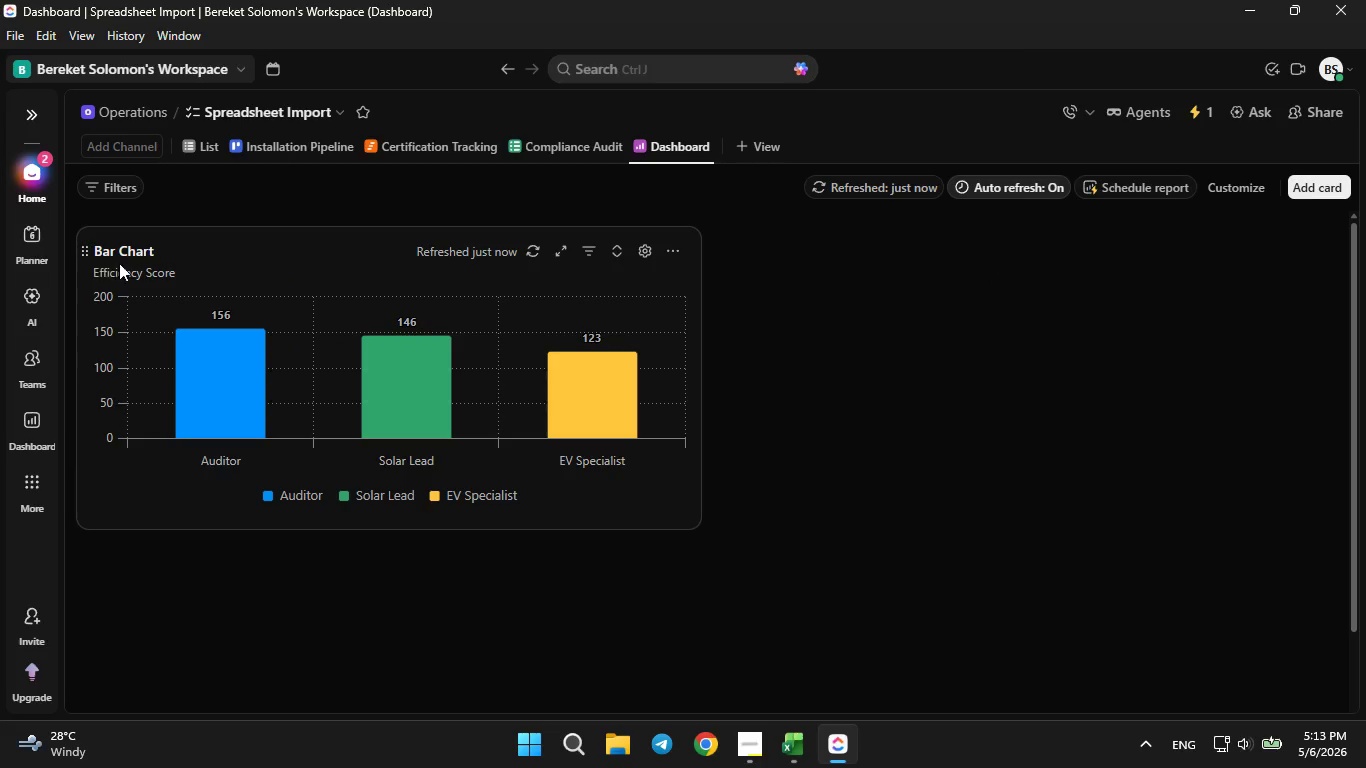 
double_click([121, 260])
 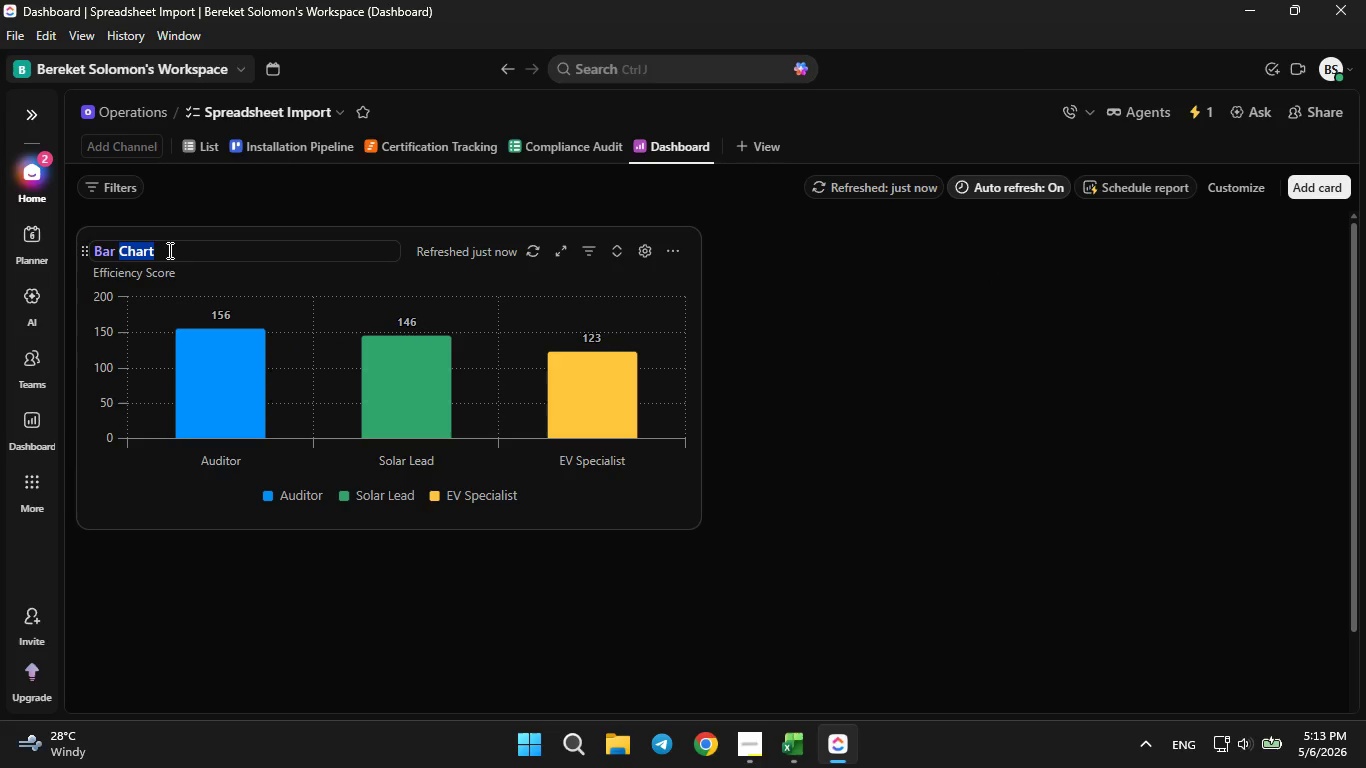 
left_click([175, 249])
 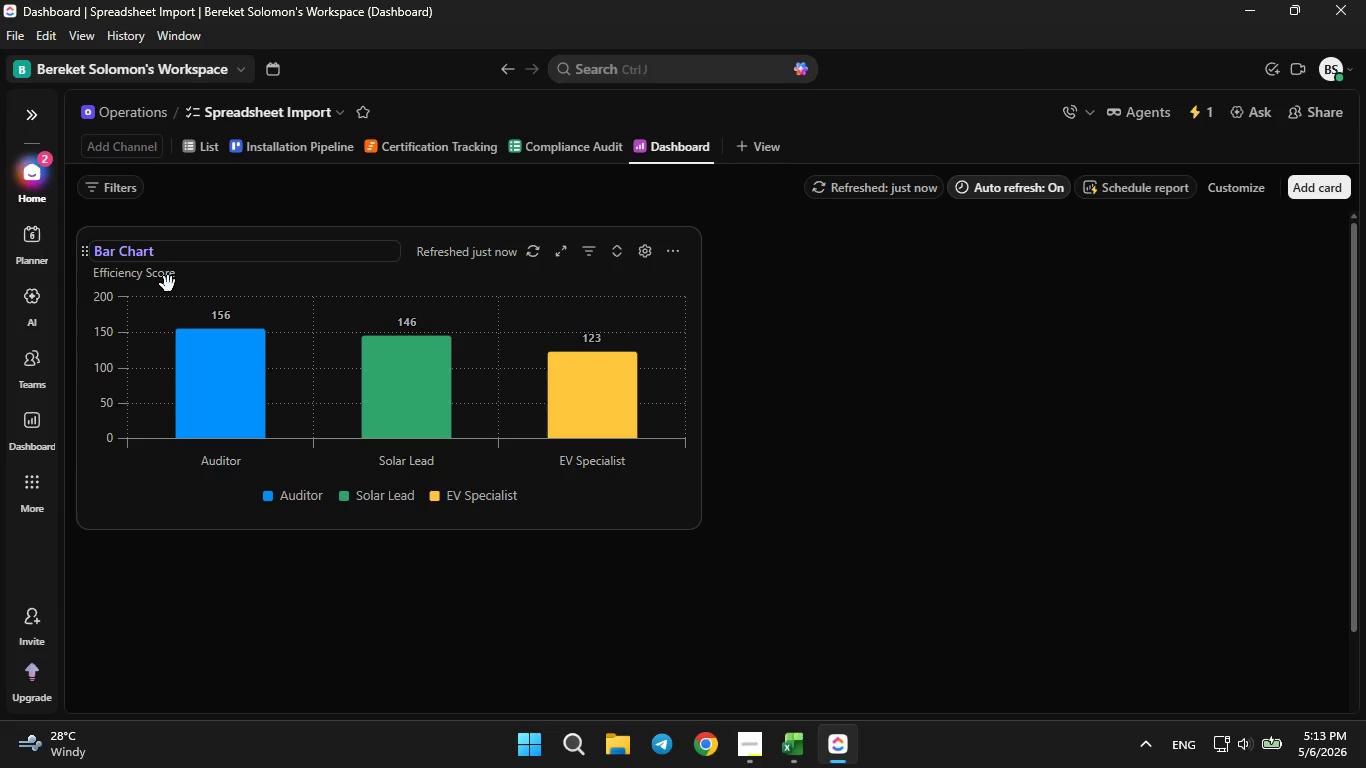 
hold_key(key=Backspace, duration=1.16)
 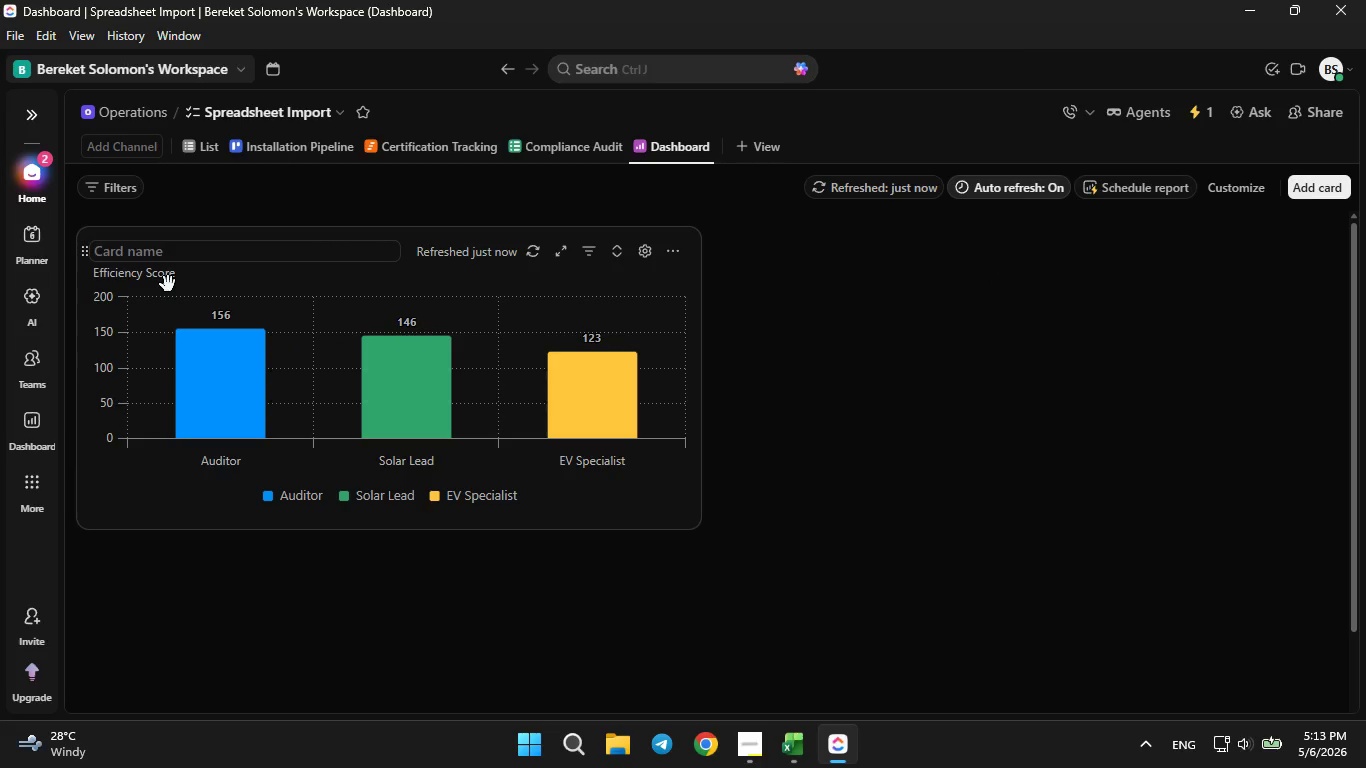 
type(Avg Efficiency by Role)
 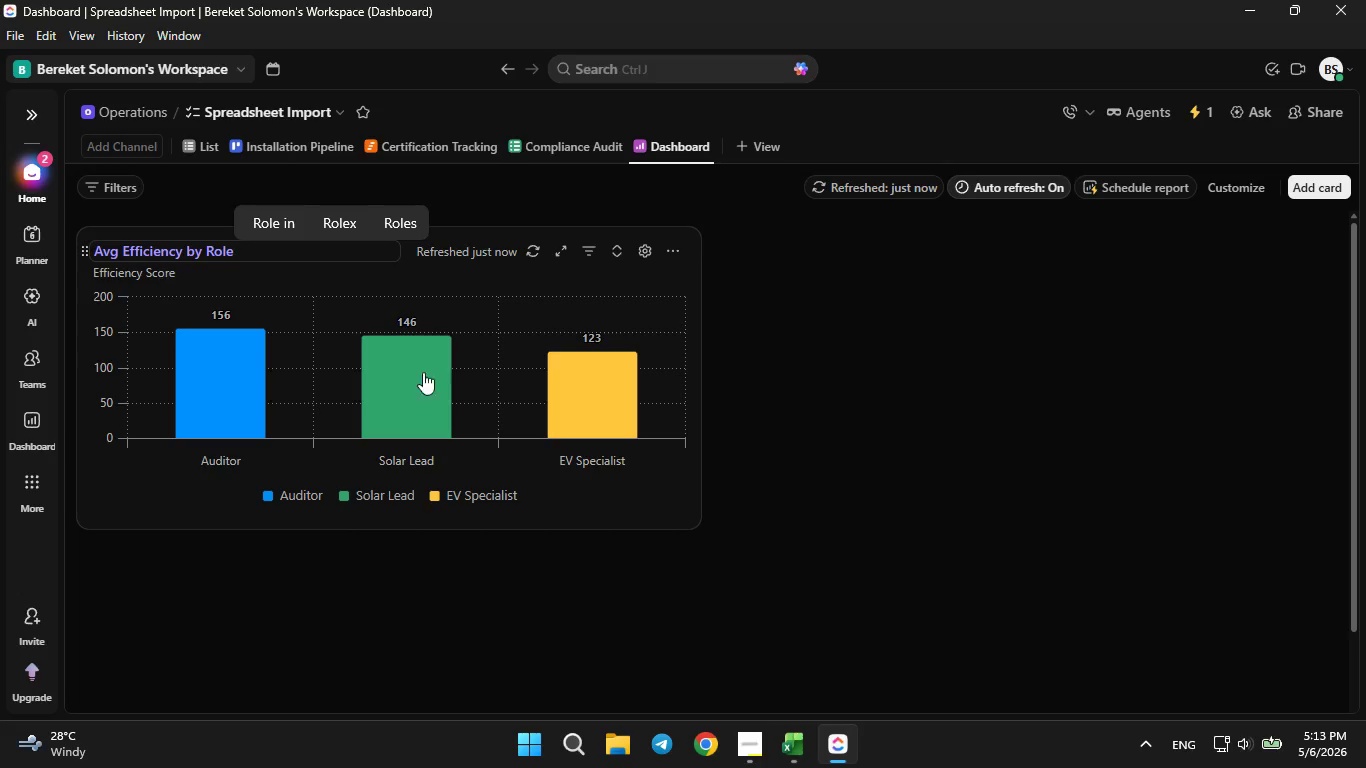 
left_click([804, 486])
 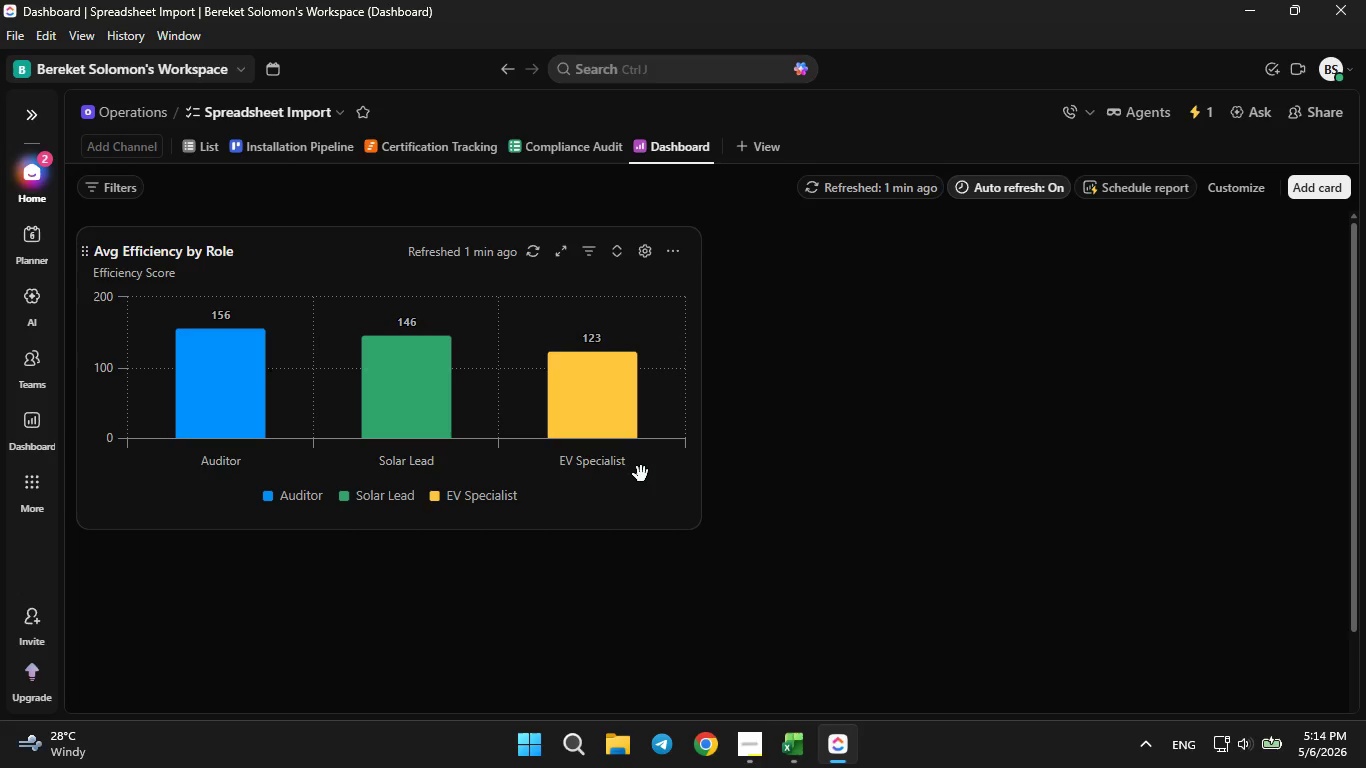 
wait(32.42)
 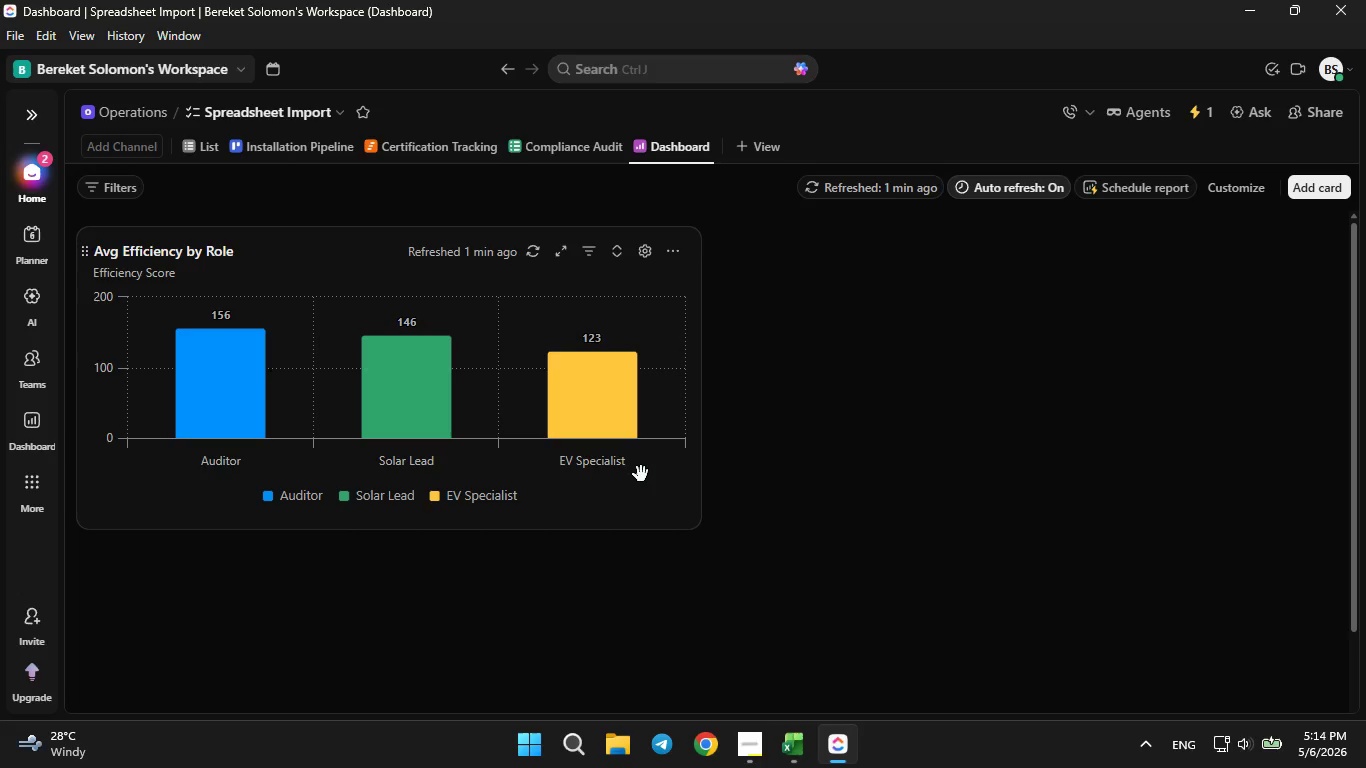 
left_click([1320, 188])
 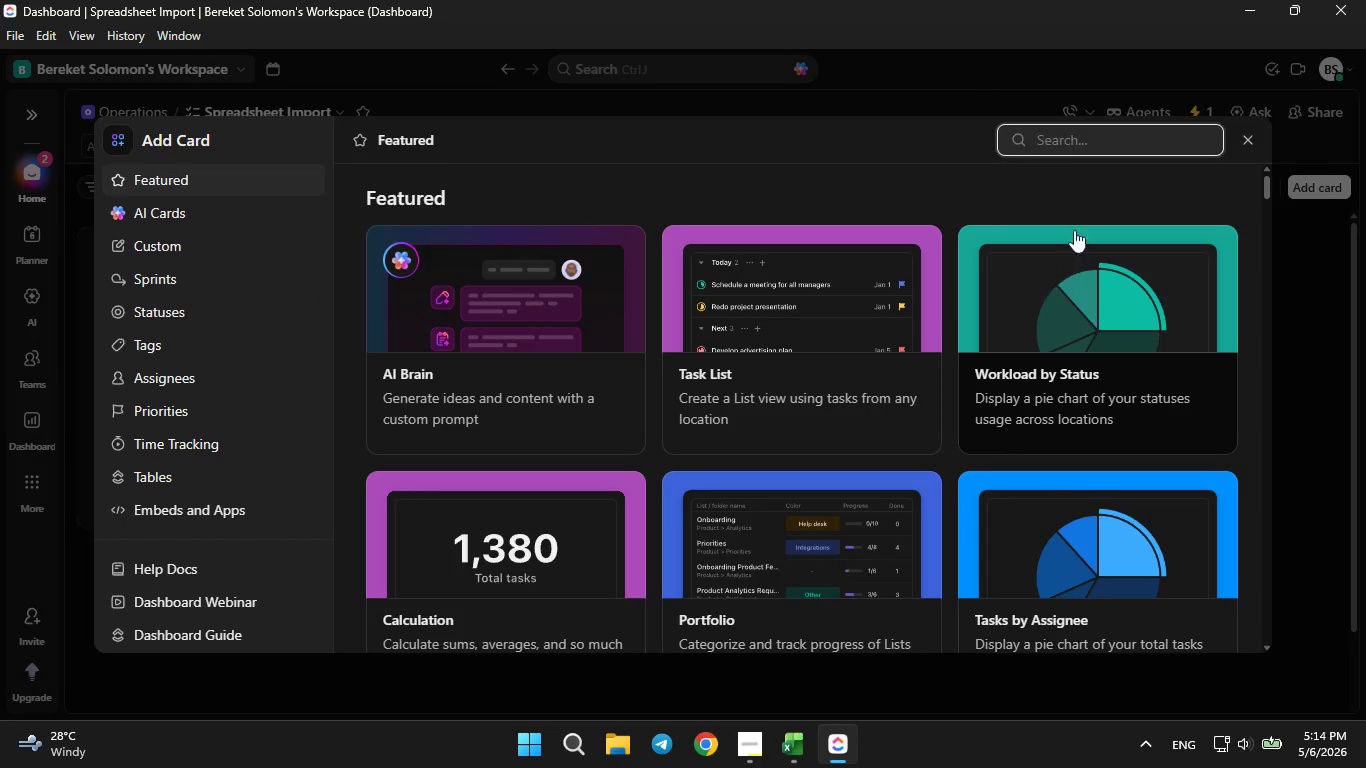 
left_click([1100, 146])
 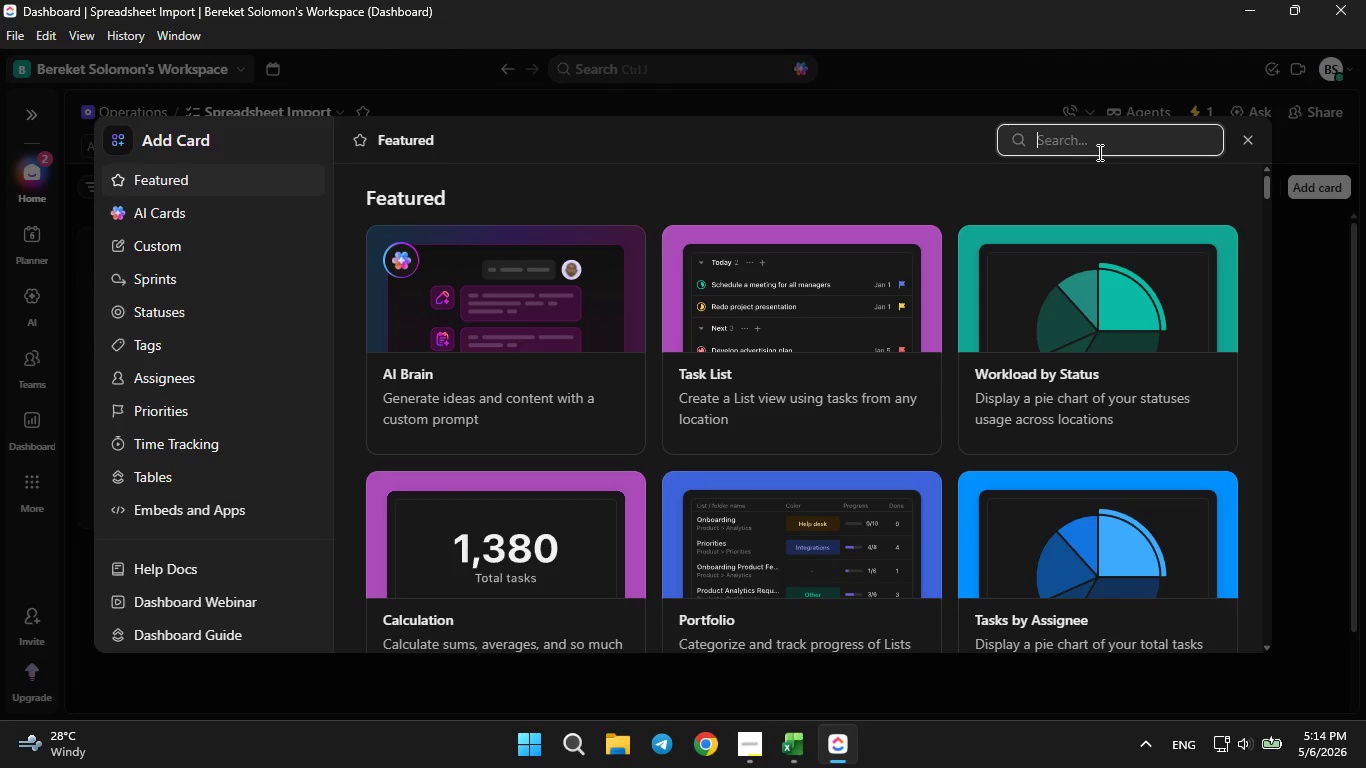 
wait(7.0)
 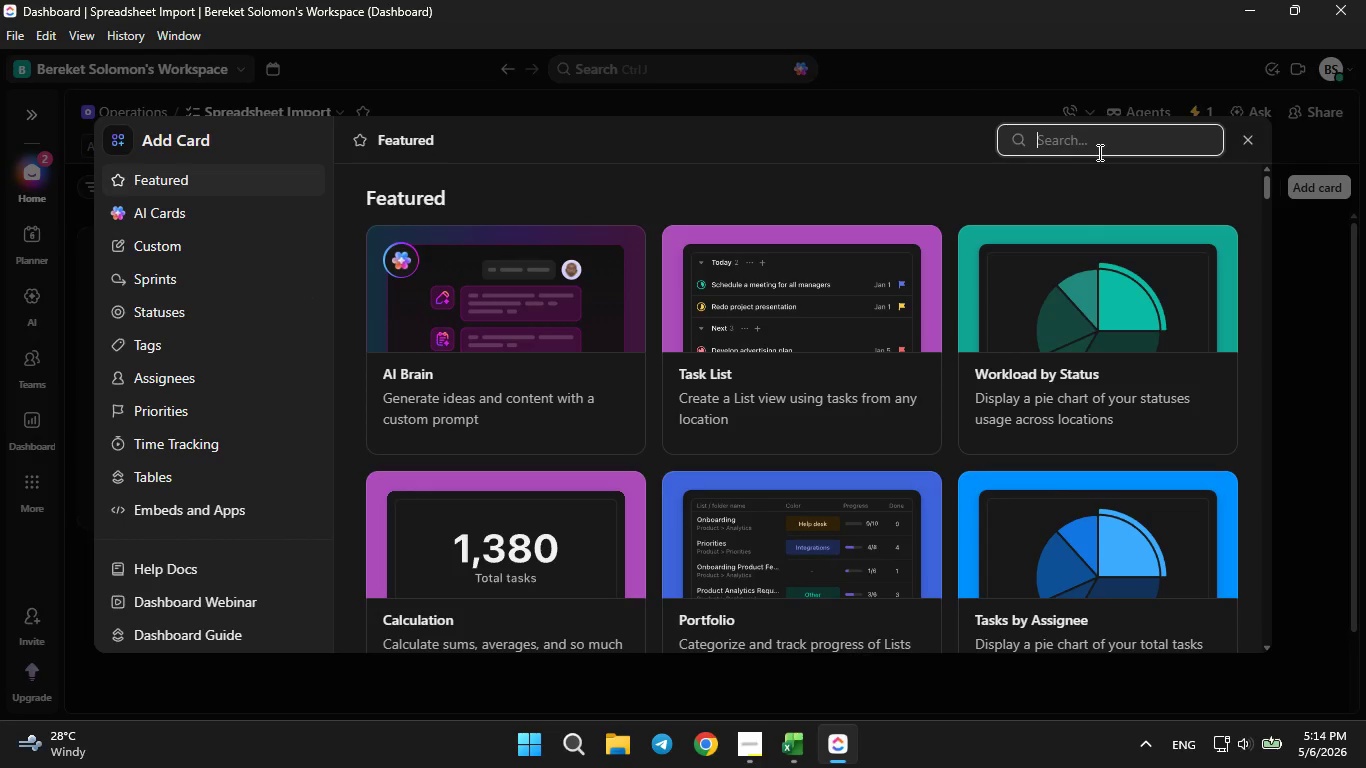 
type(widg)
 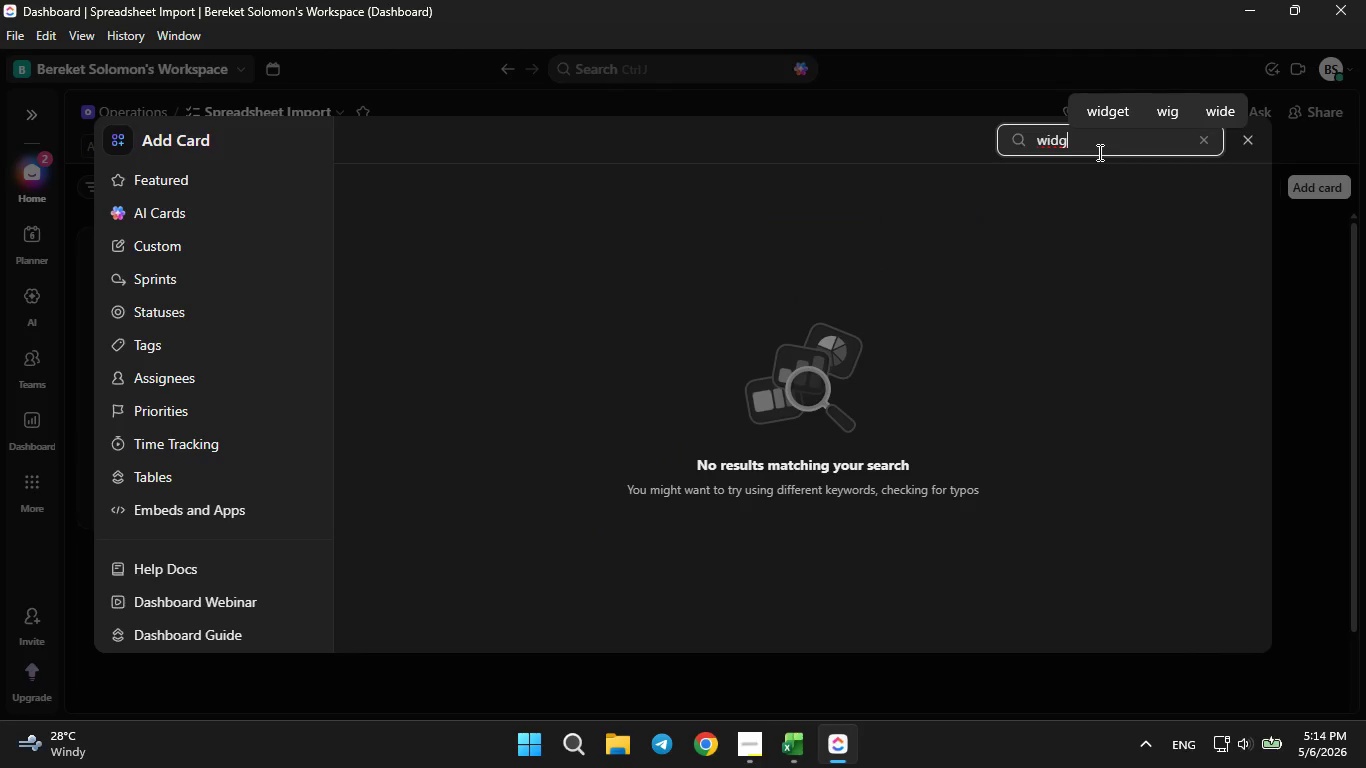 
key(Backspace)
 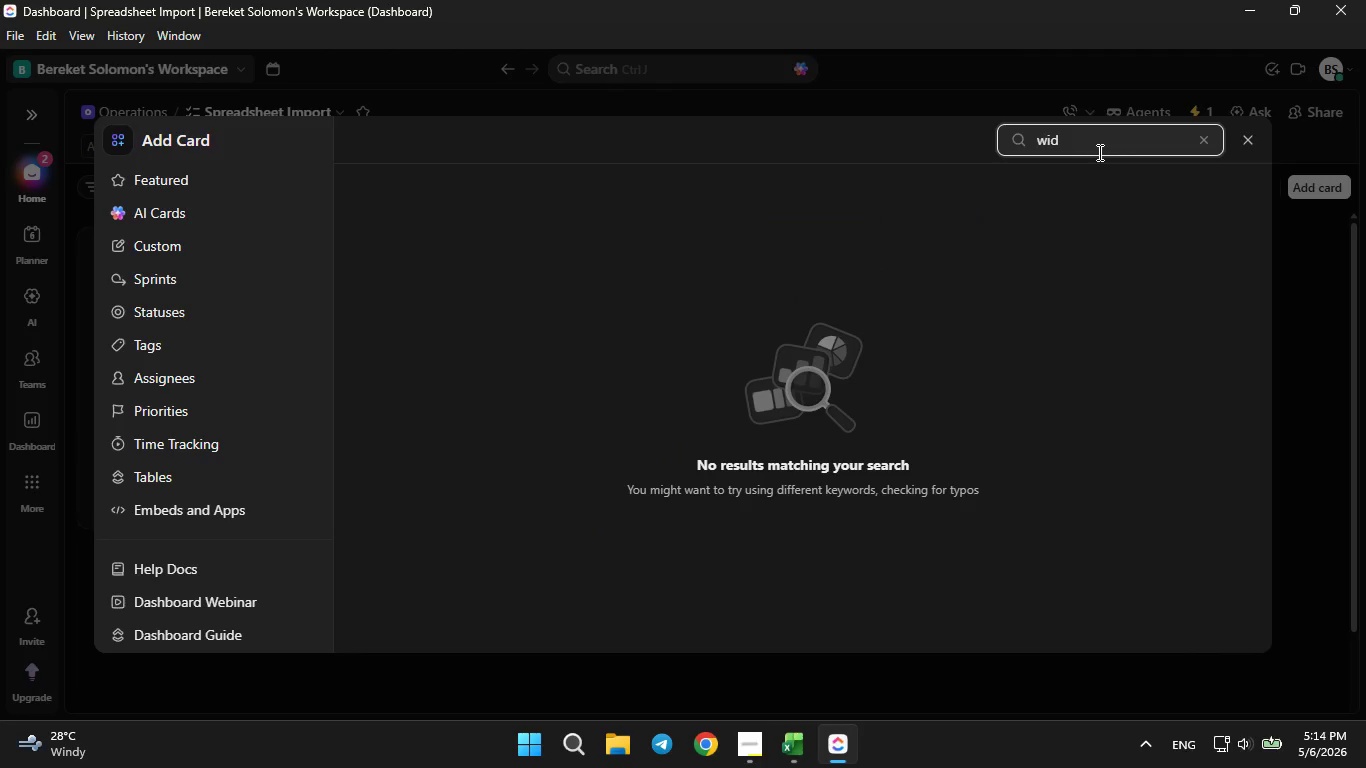 
key(Backspace)
 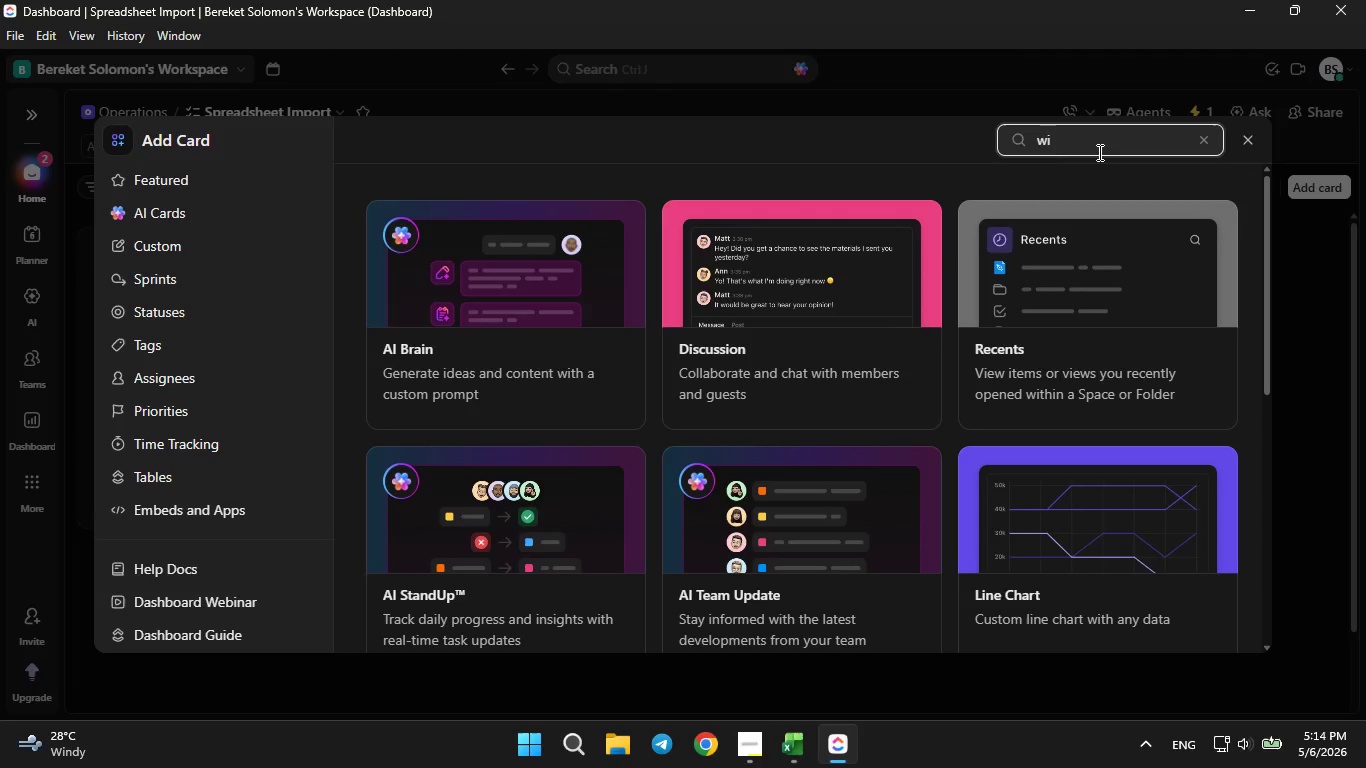 
key(Backspace)
 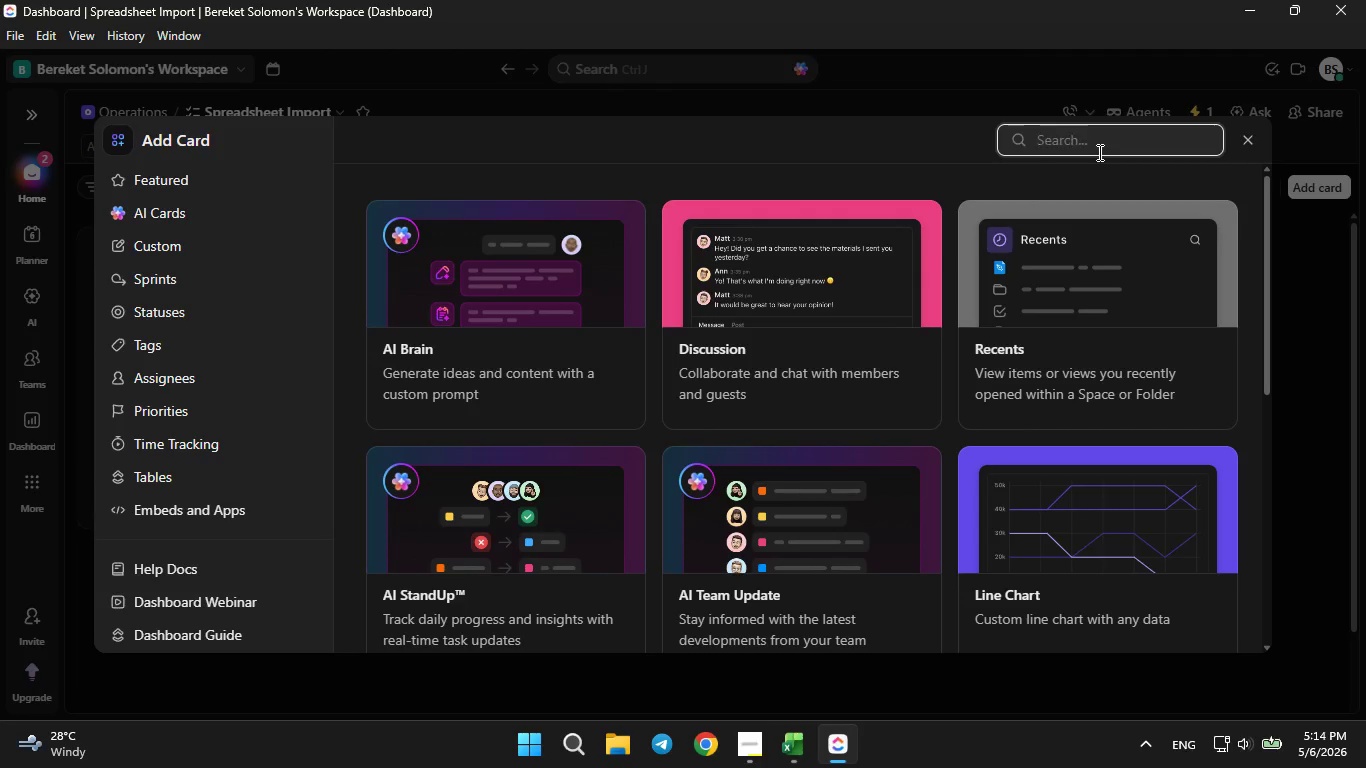 
key(Backspace)
 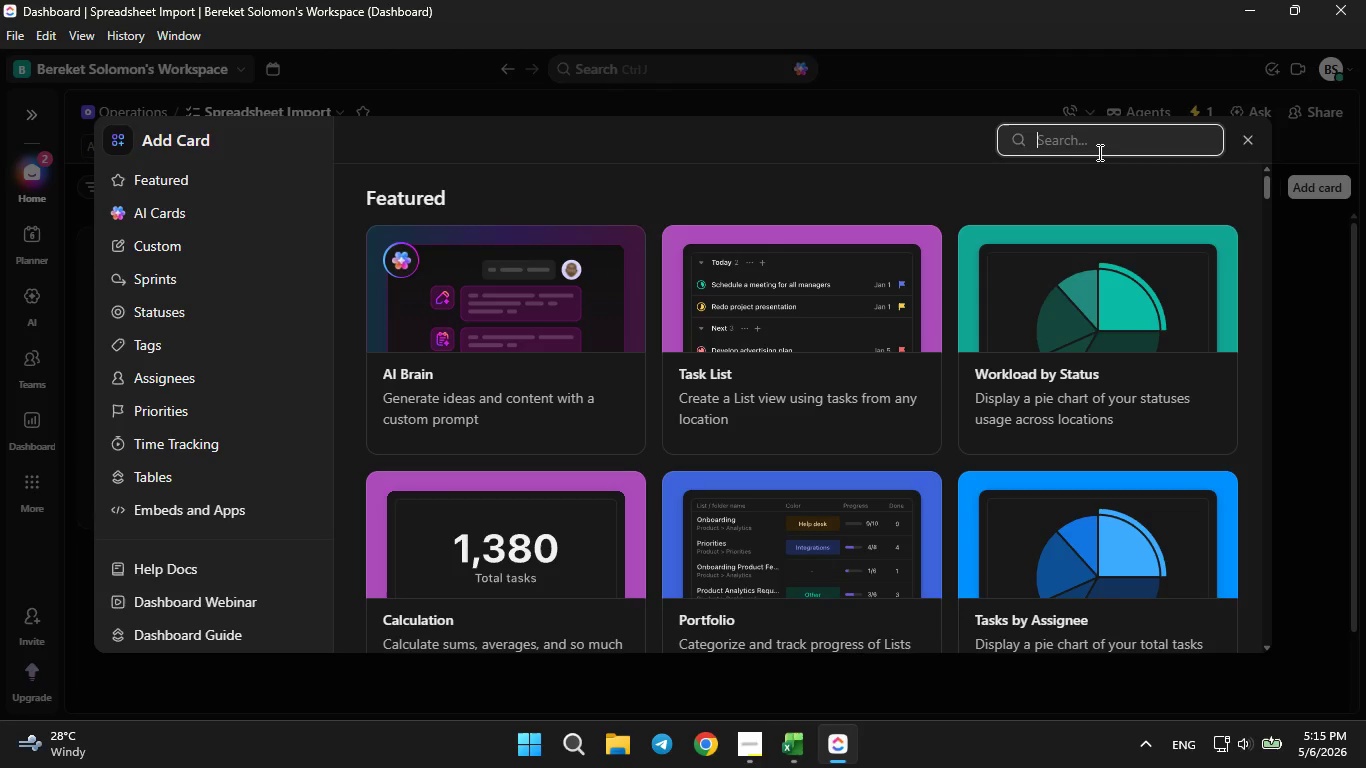 
wait(45.7)
 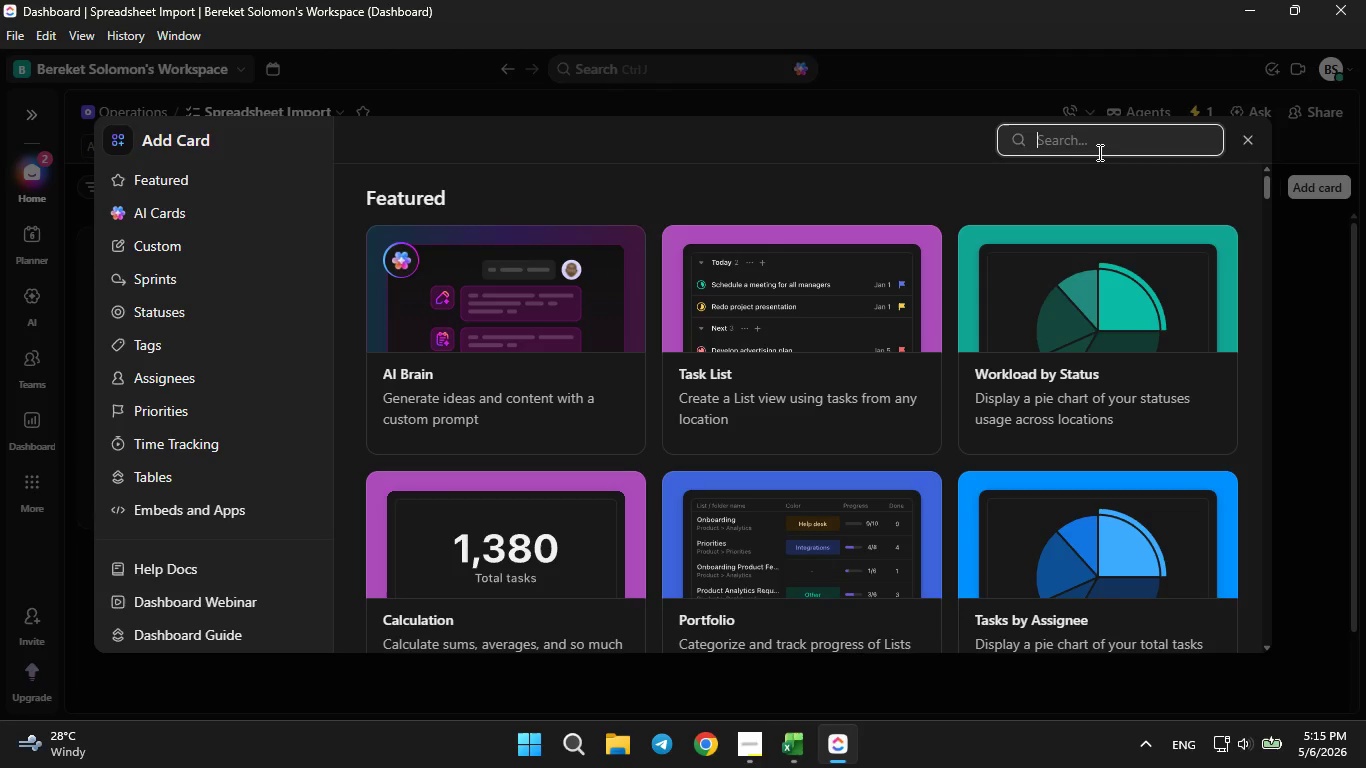 
left_click([525, 528])
 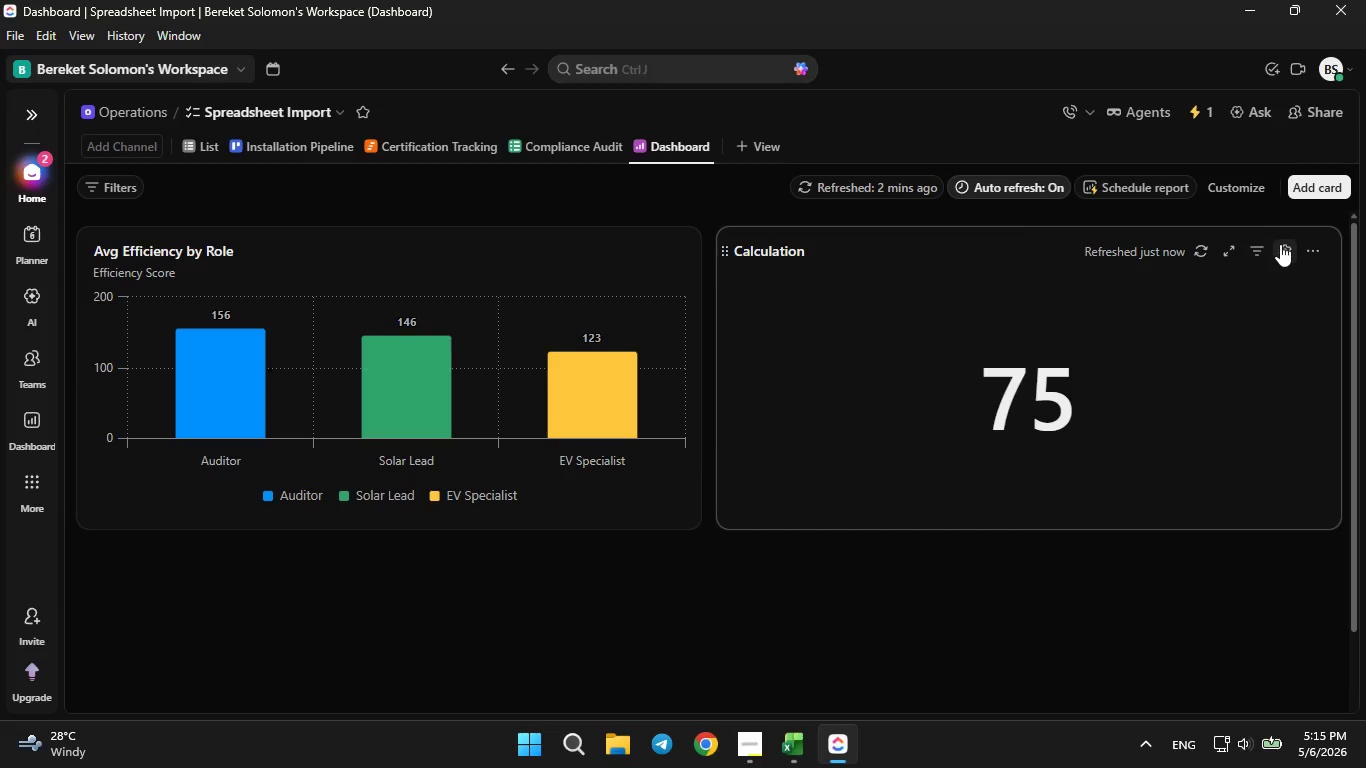 
wait(5.95)
 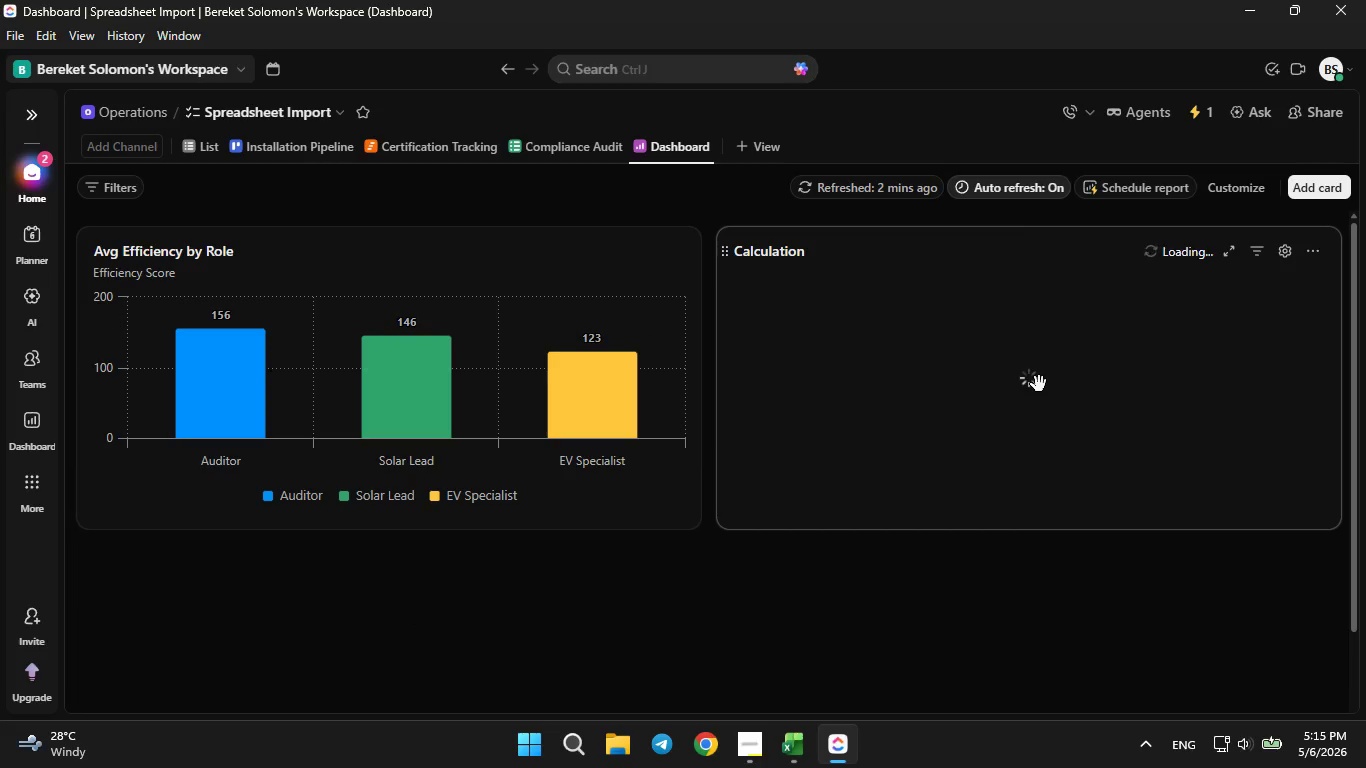 
left_click([1280, 244])
 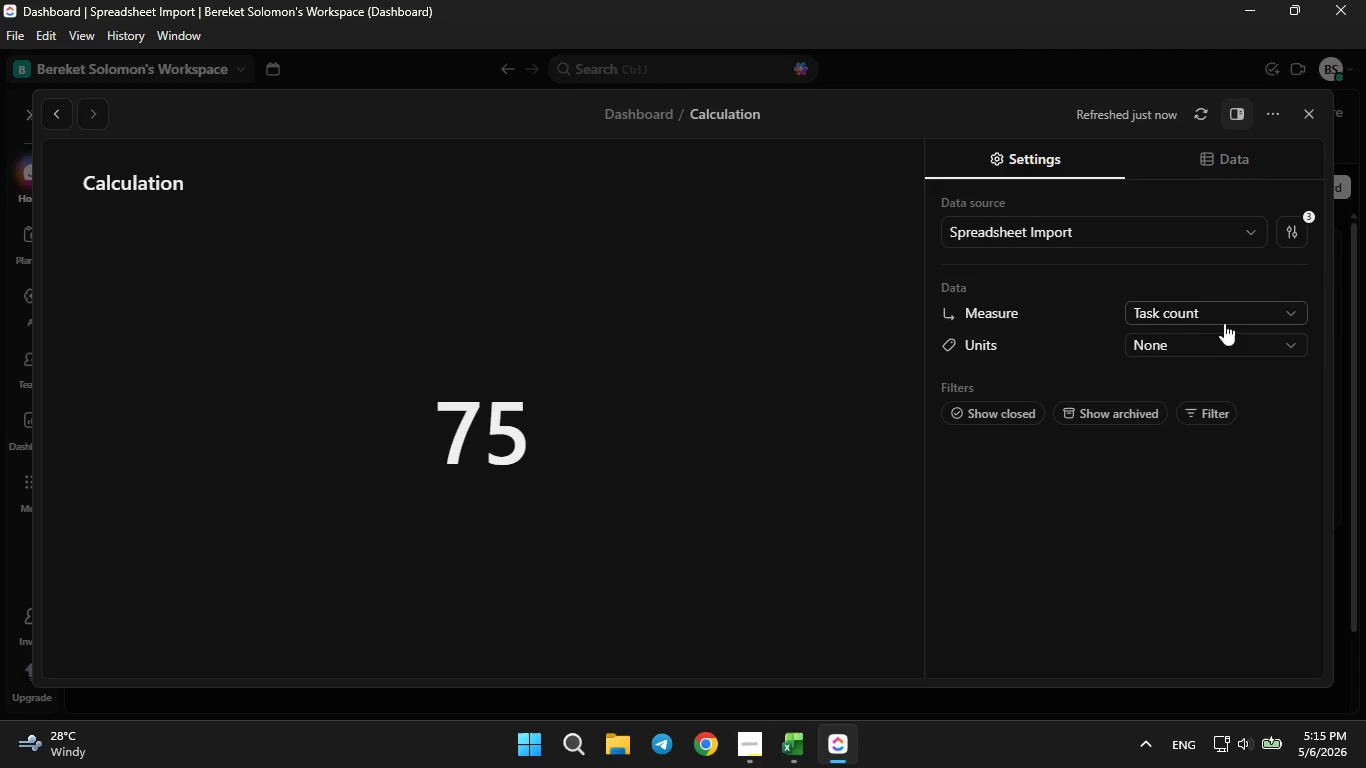 
left_click([1217, 350])
 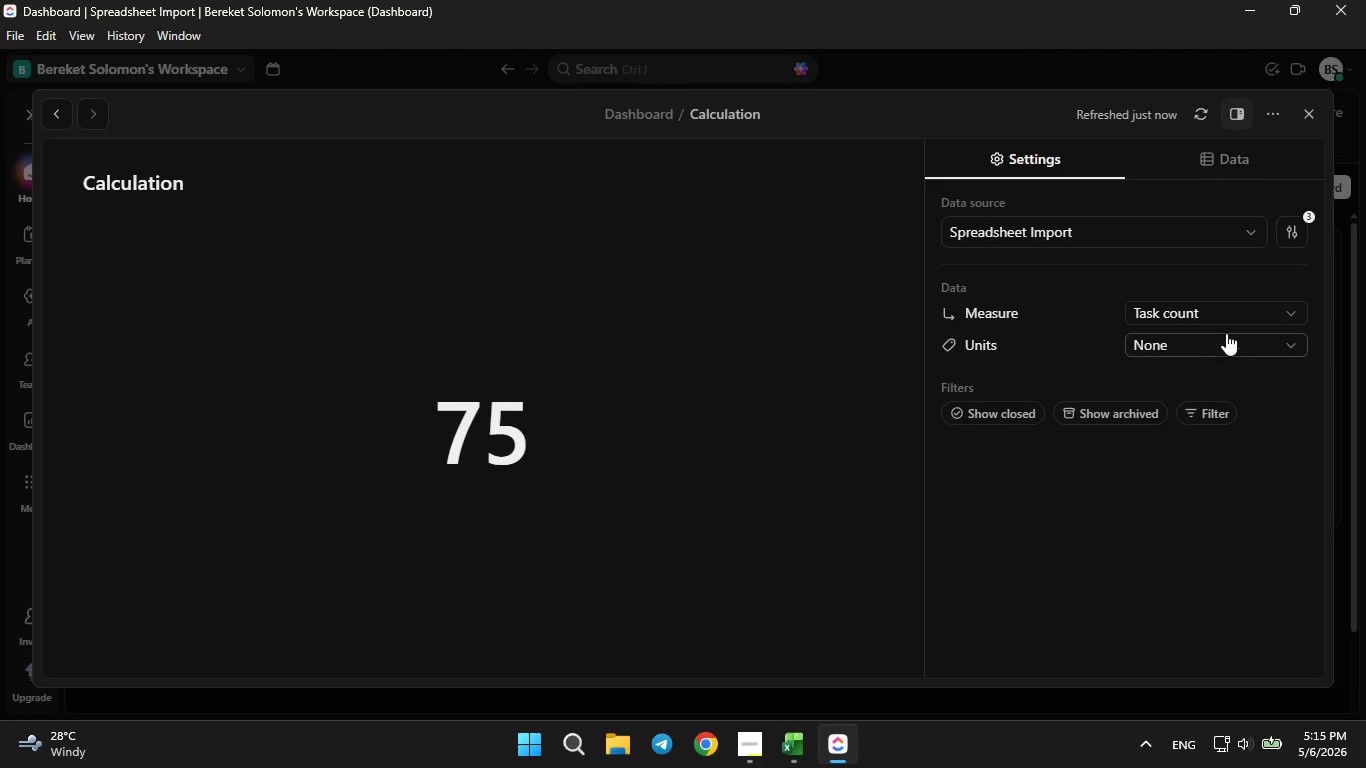 
left_click([1236, 314])
 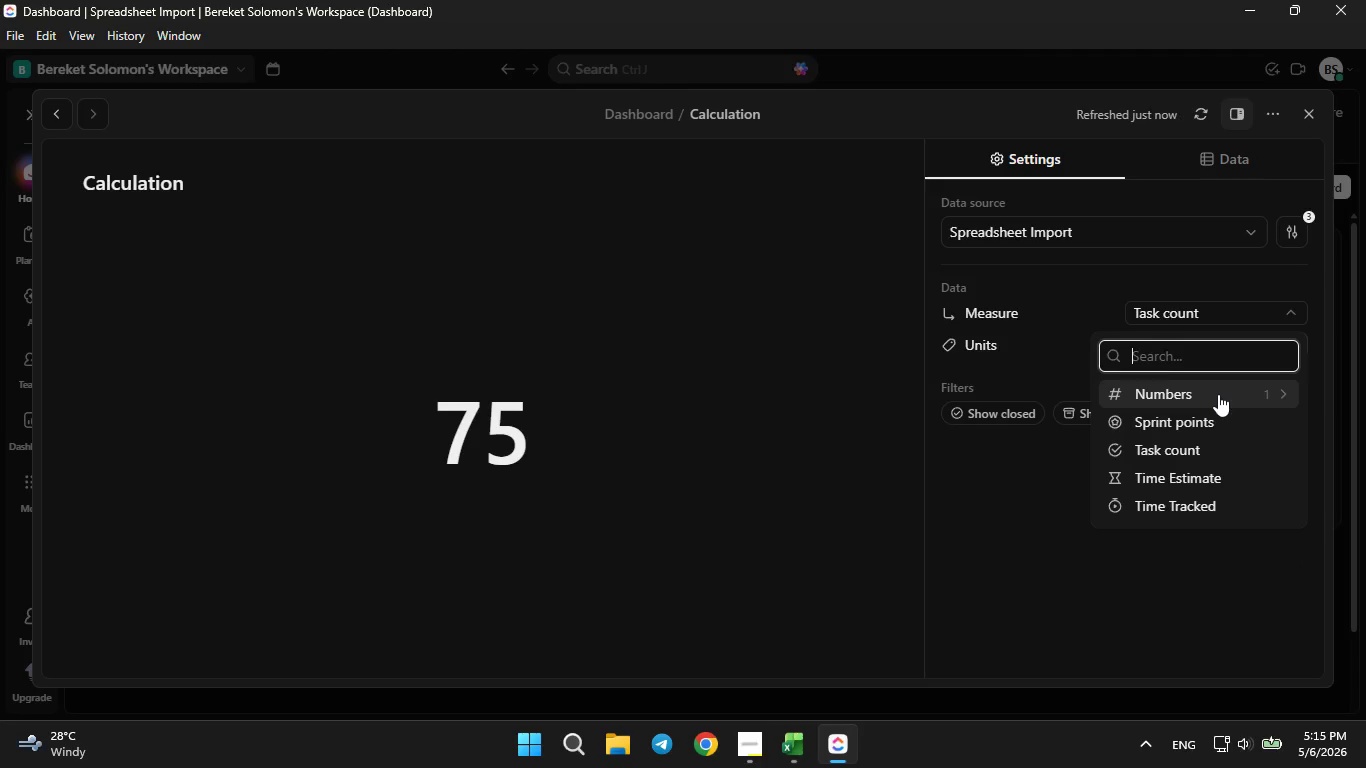 
wait(6.67)
 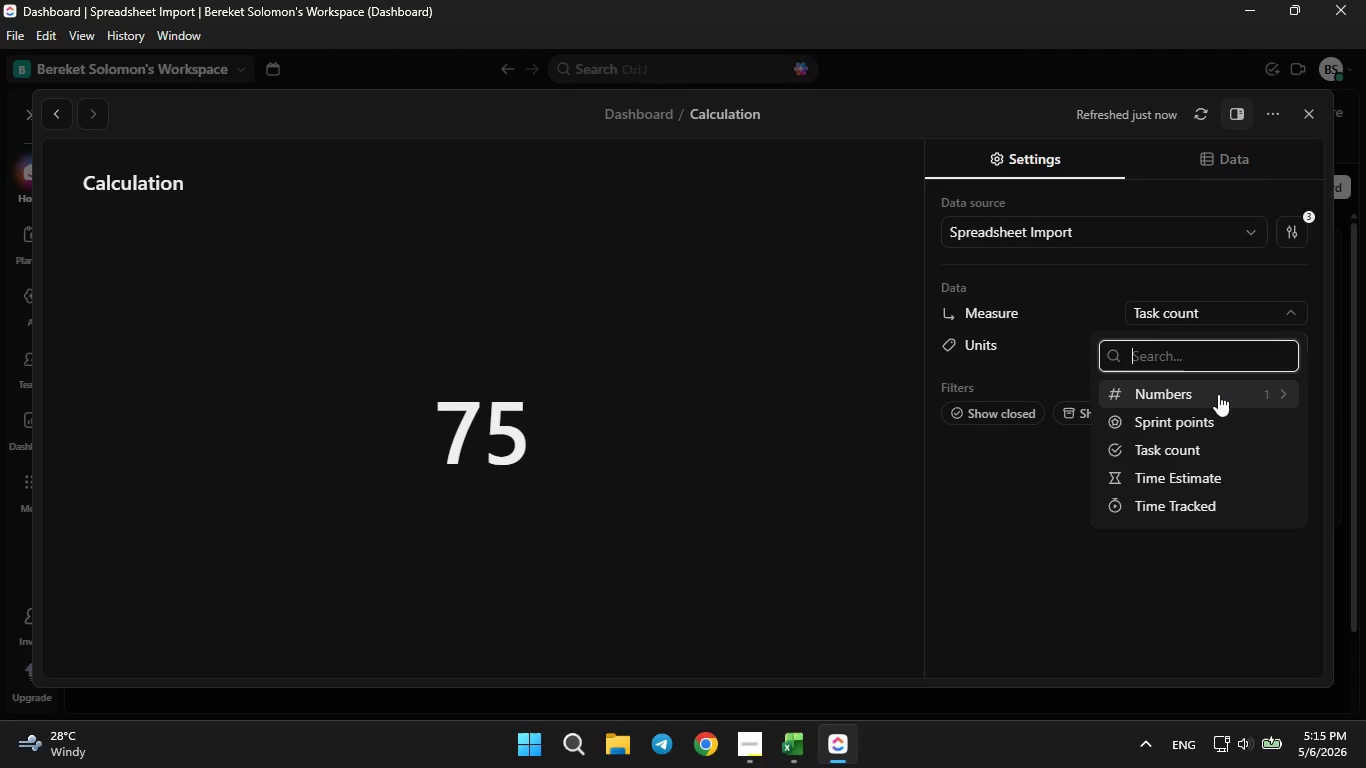 
left_click([1087, 306])
 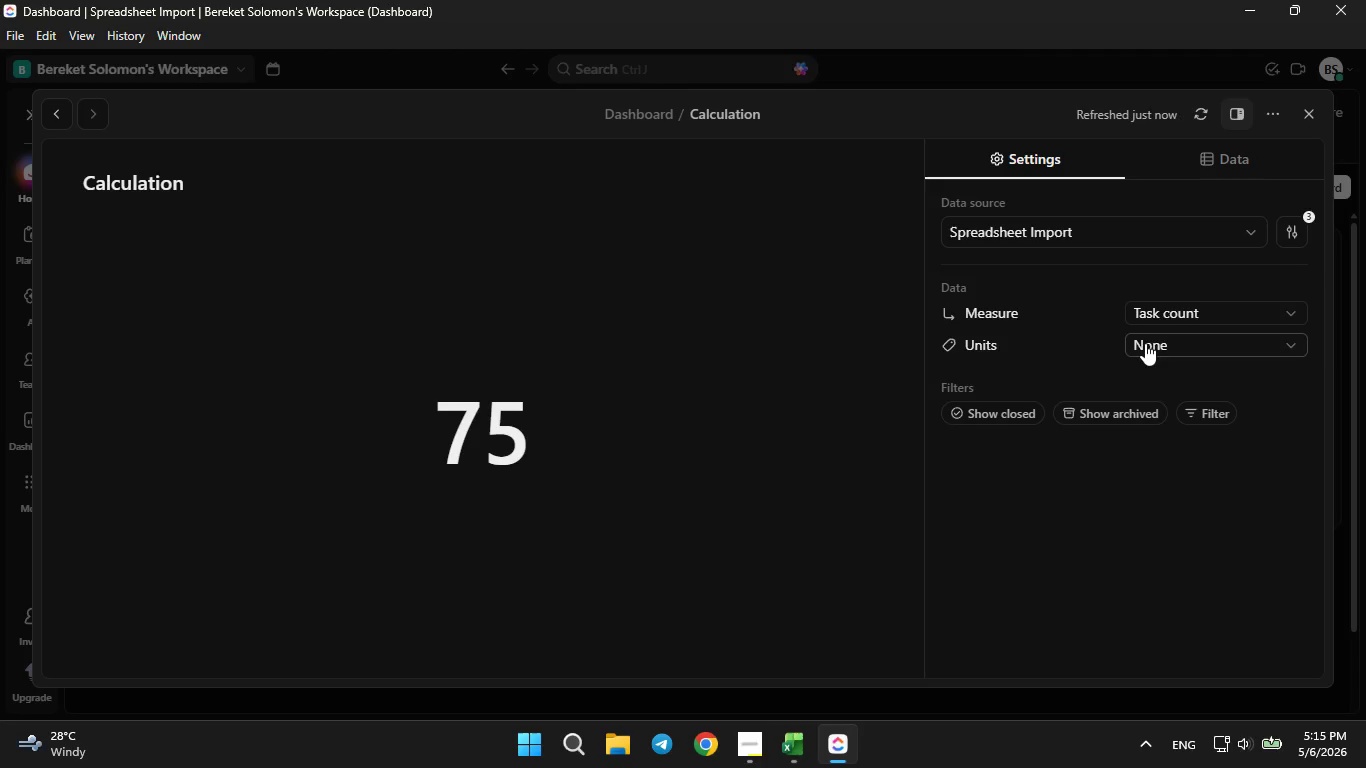 
left_click([1145, 343])
 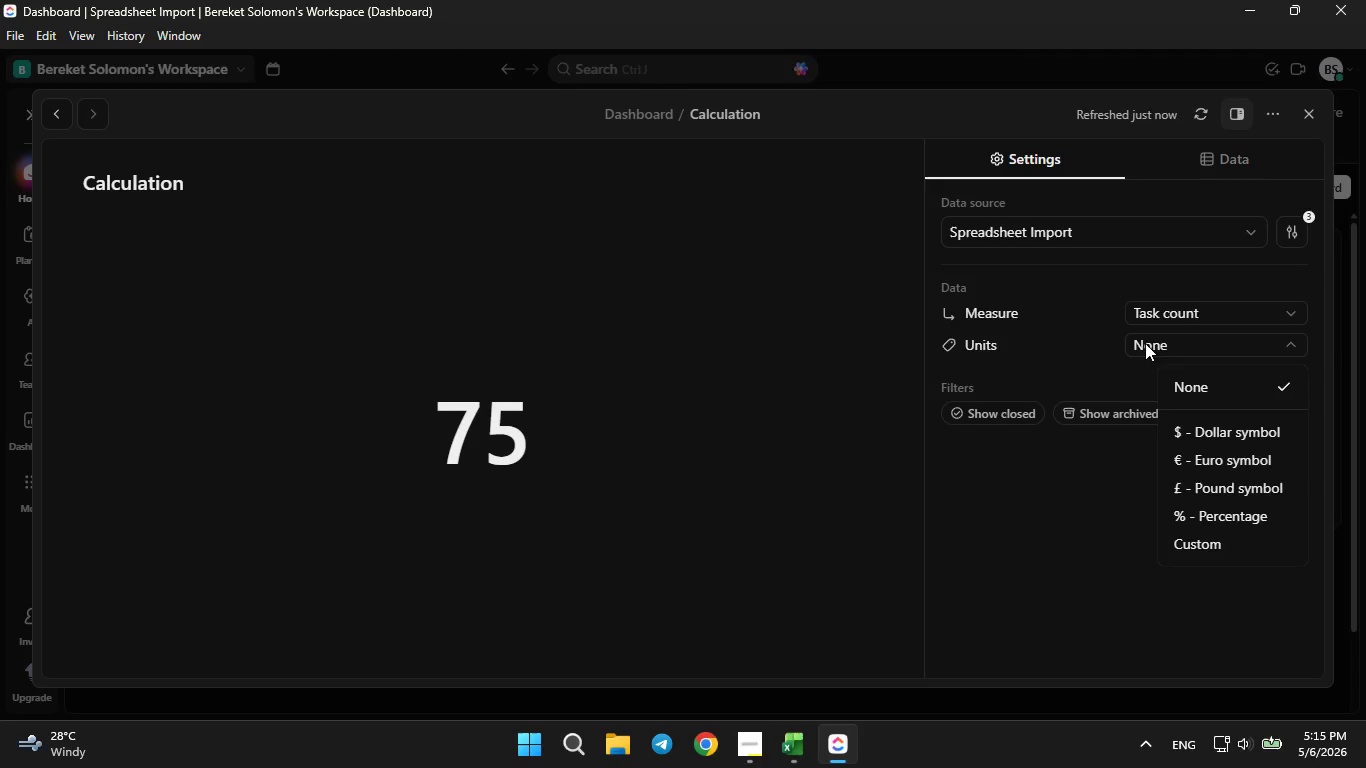 
left_click([1145, 343])
 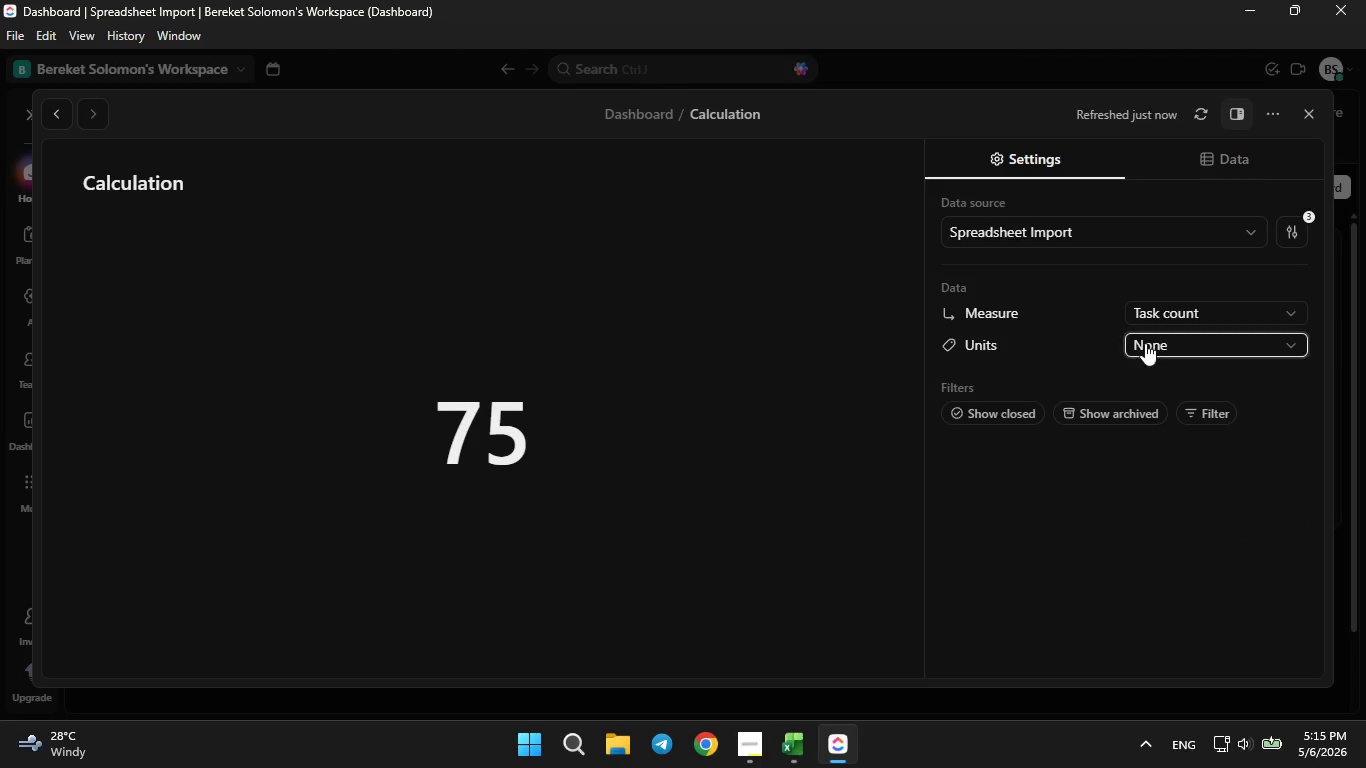 
double_click([1145, 343])
 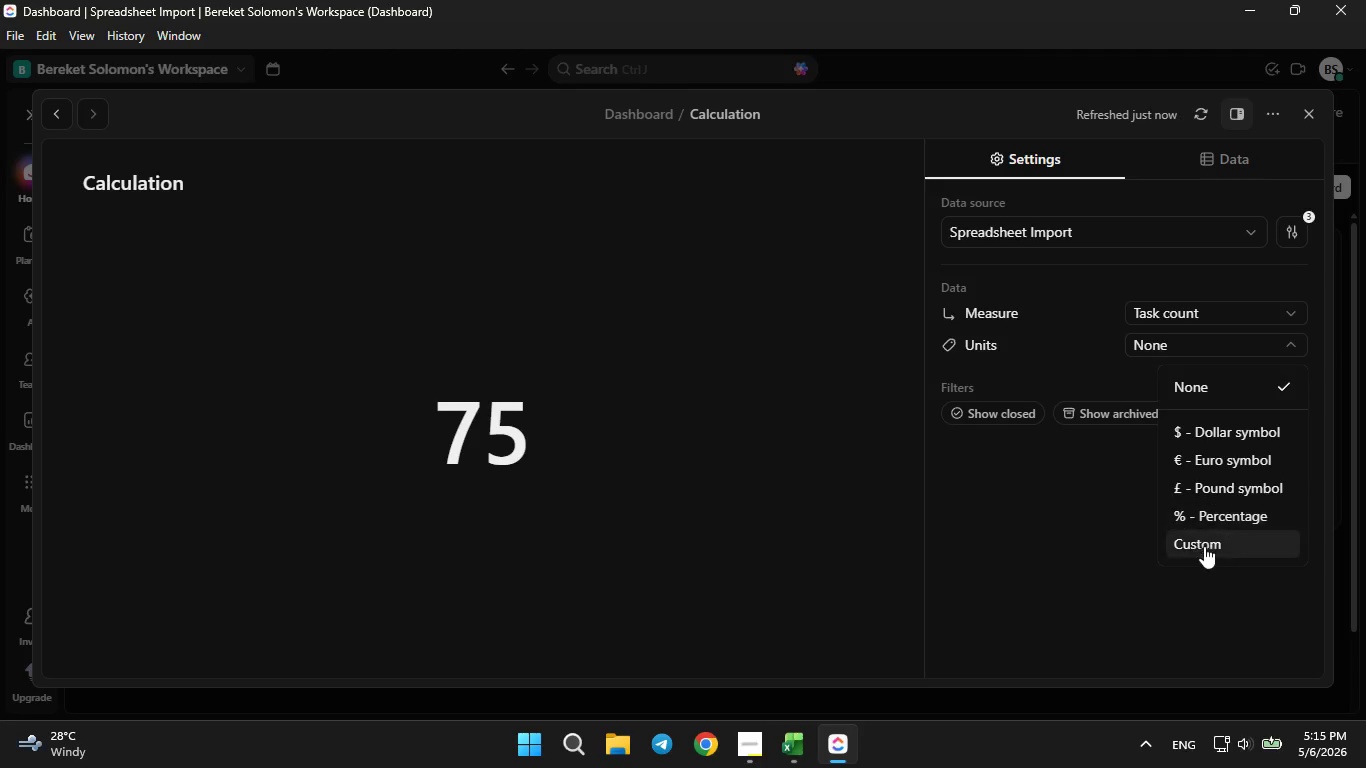 
left_click([1206, 556])
 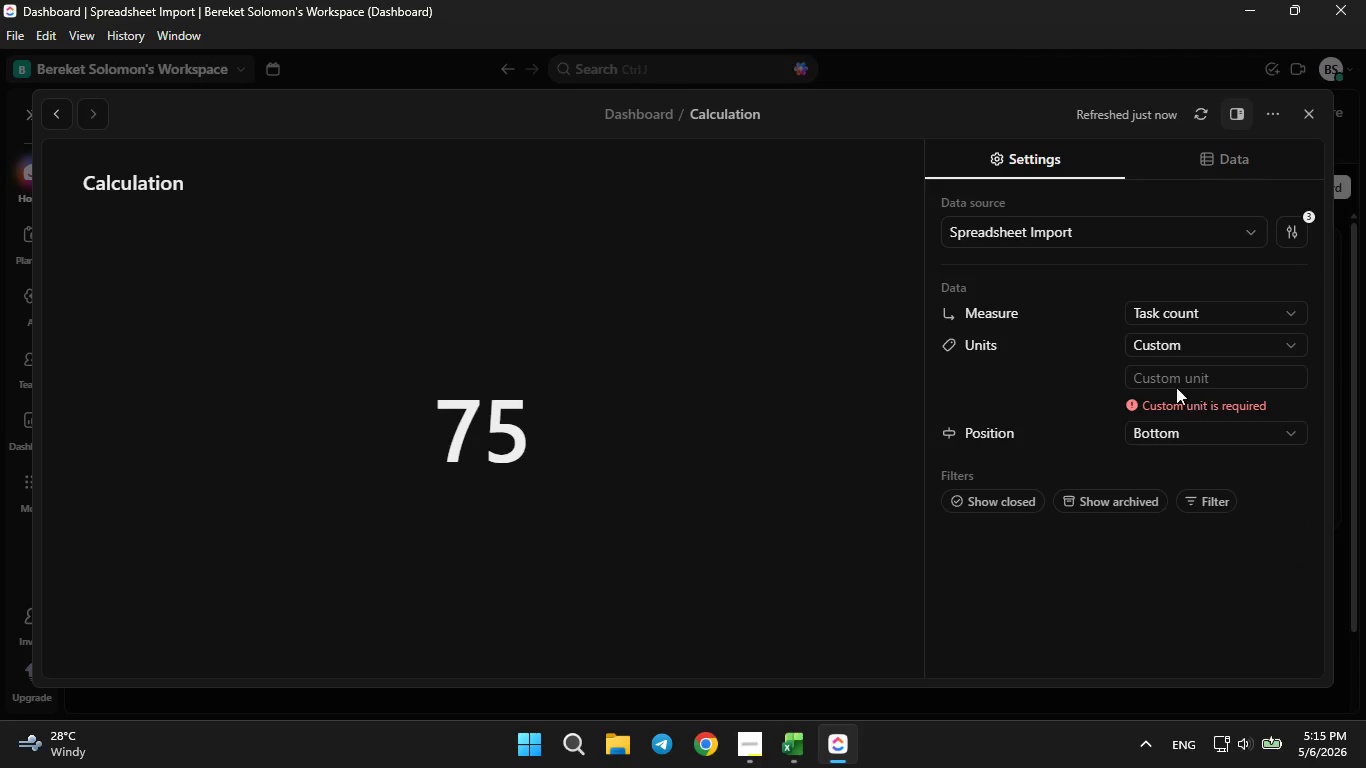 
left_click([1178, 352])
 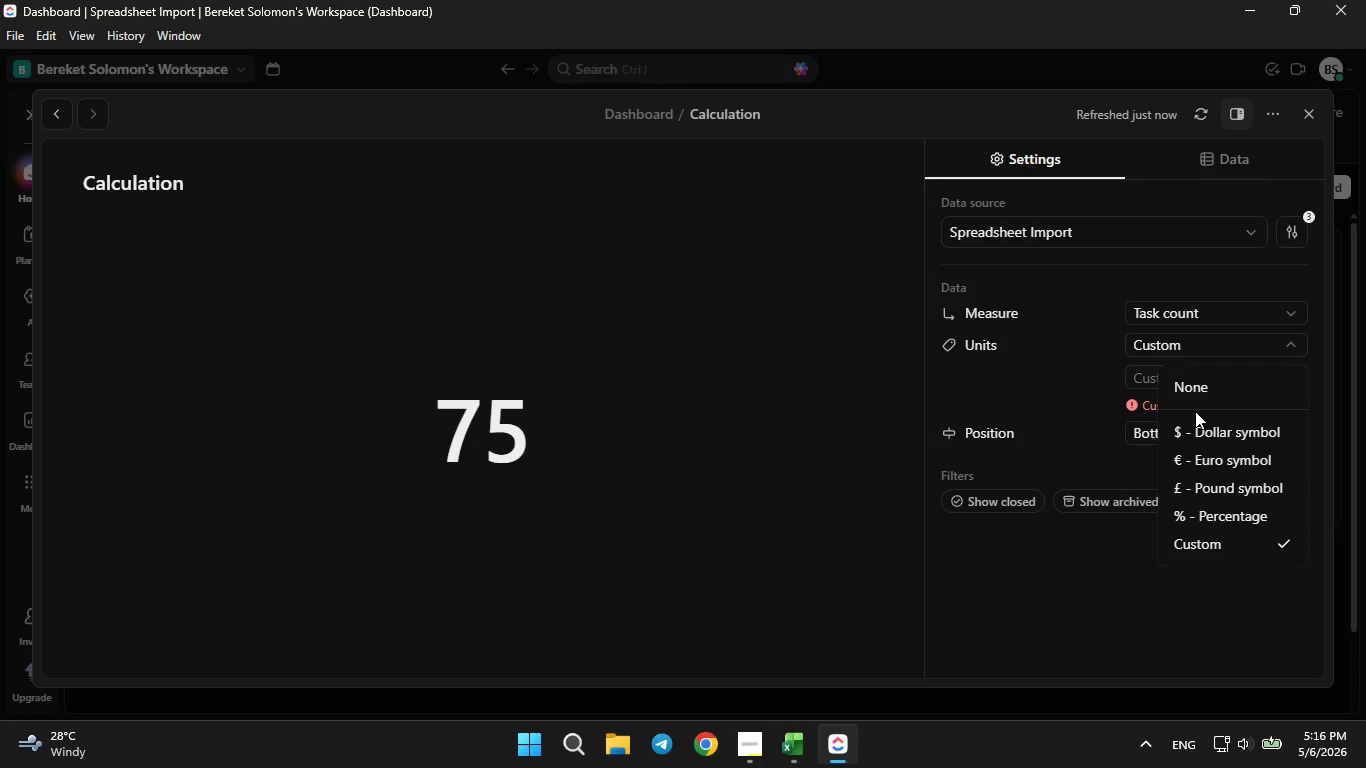 
left_click([1195, 394])
 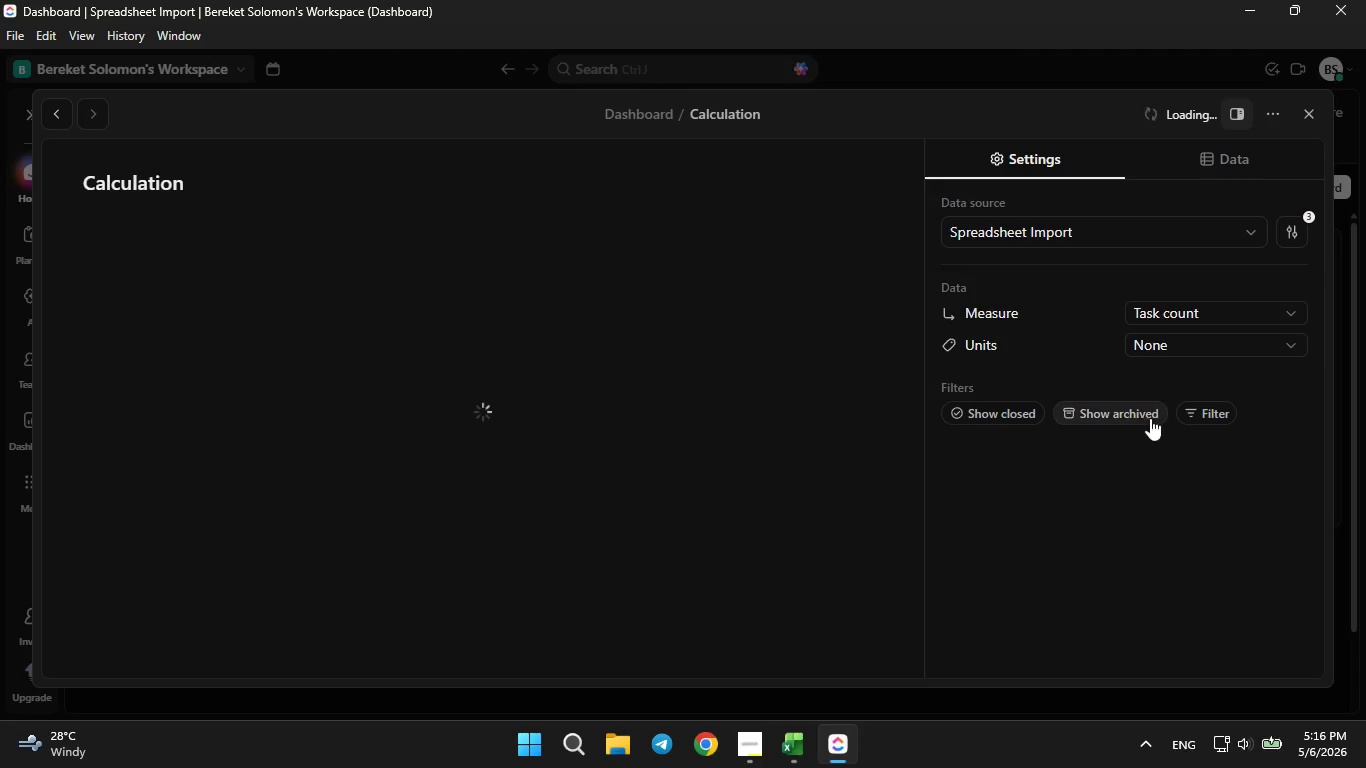 
left_click([1206, 406])
 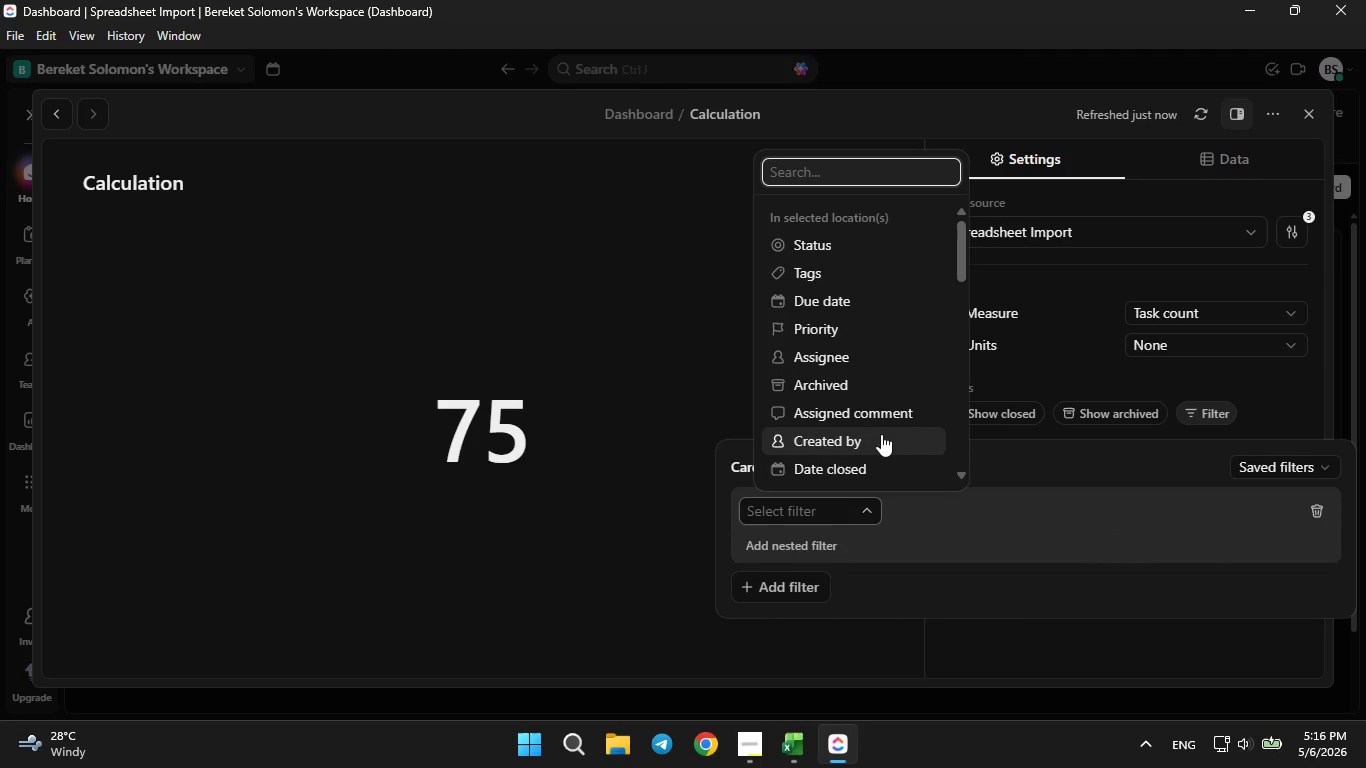 
scroll: coordinate [882, 422], scroll_direction: down, amount: 4.0
 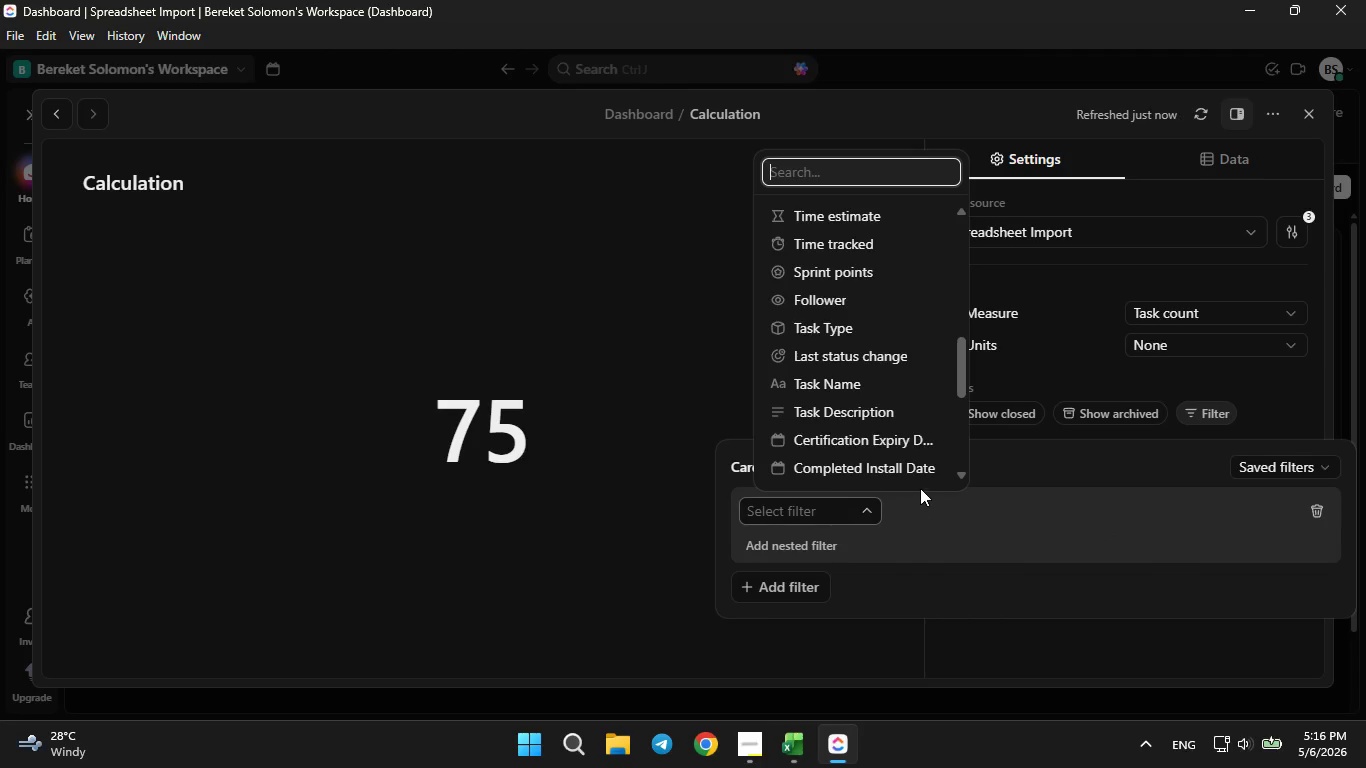 
left_click([900, 435])
 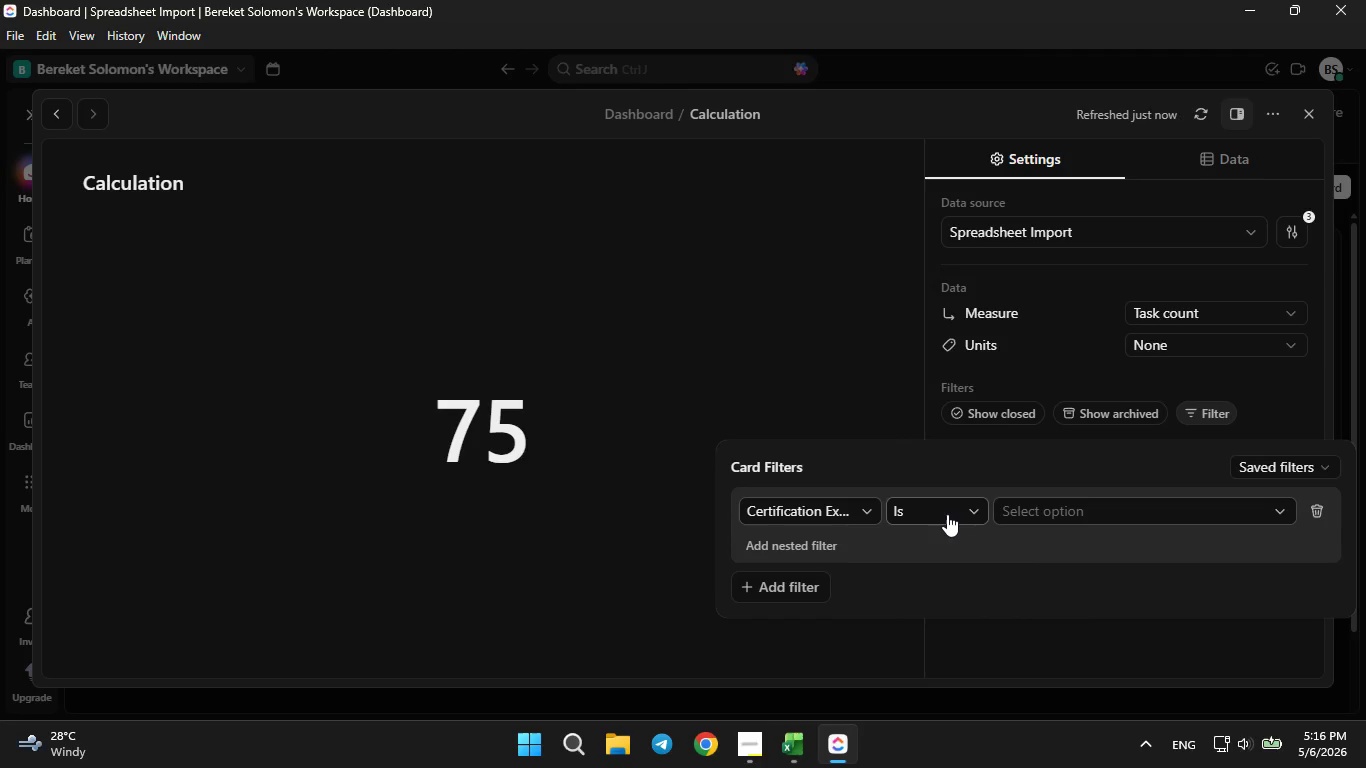 
wait(6.52)
 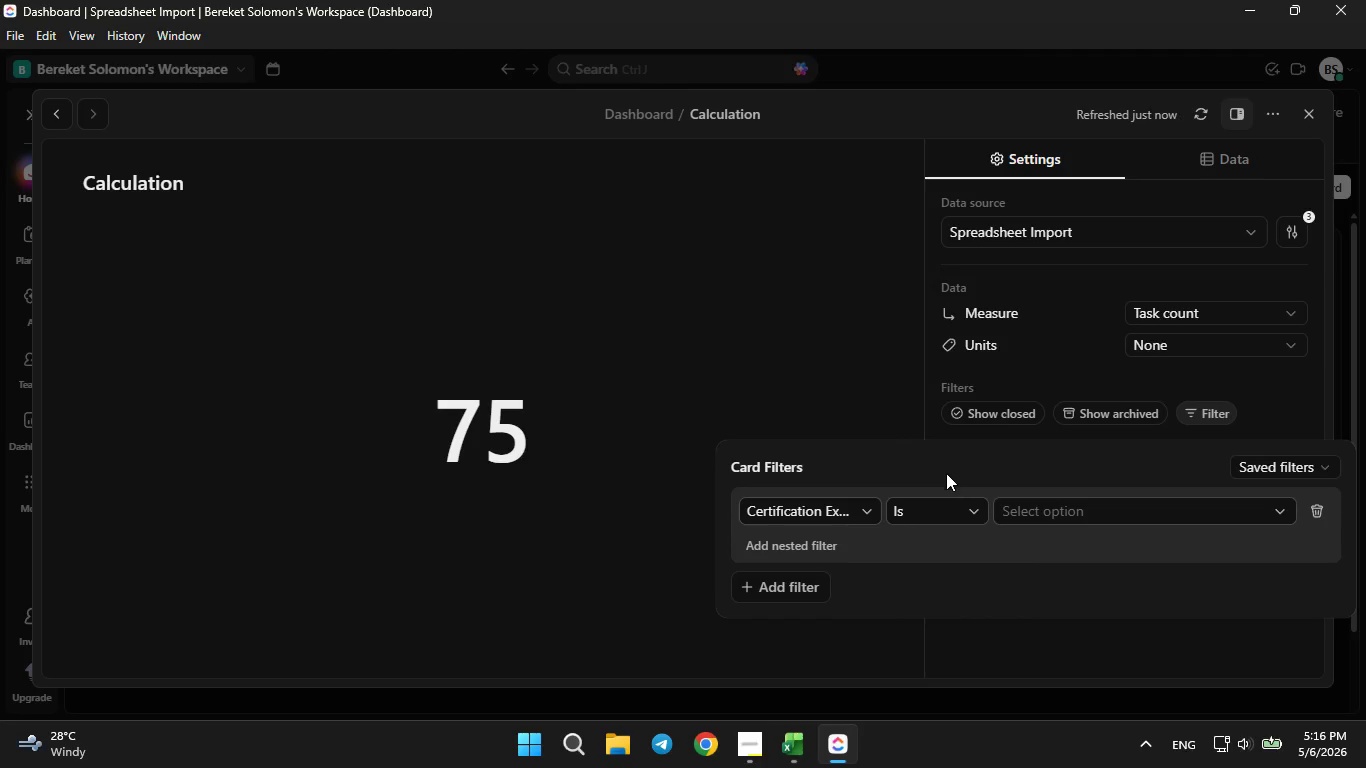 
left_click([950, 509])
 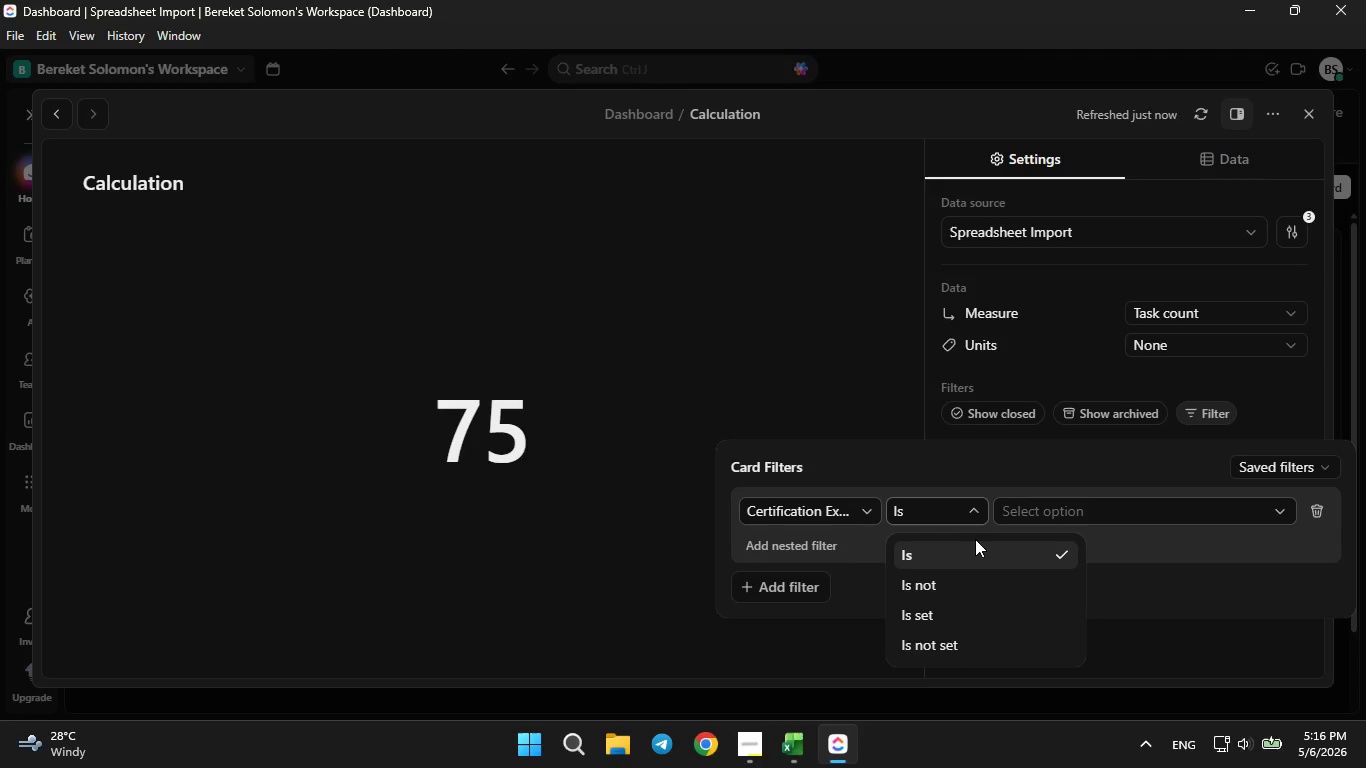 
wait(31.56)
 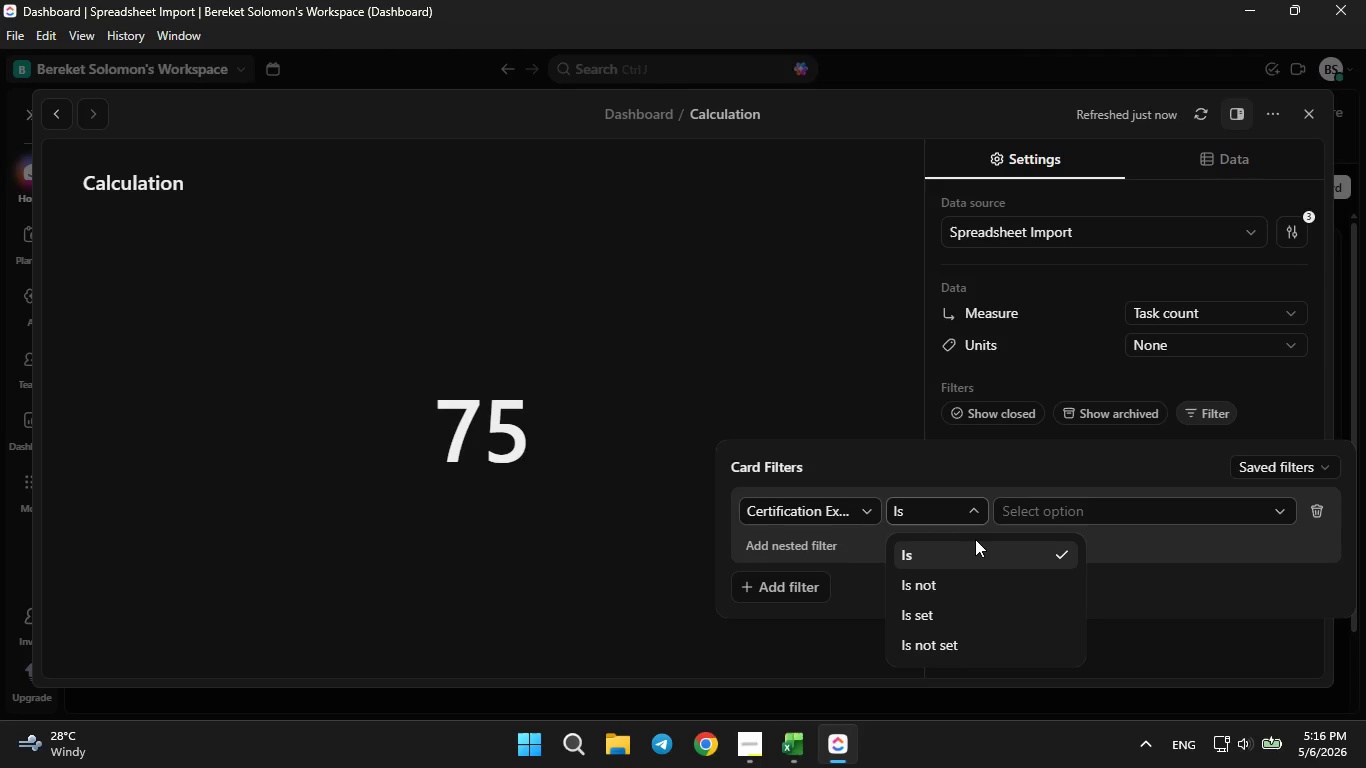 
left_click([975, 539])
 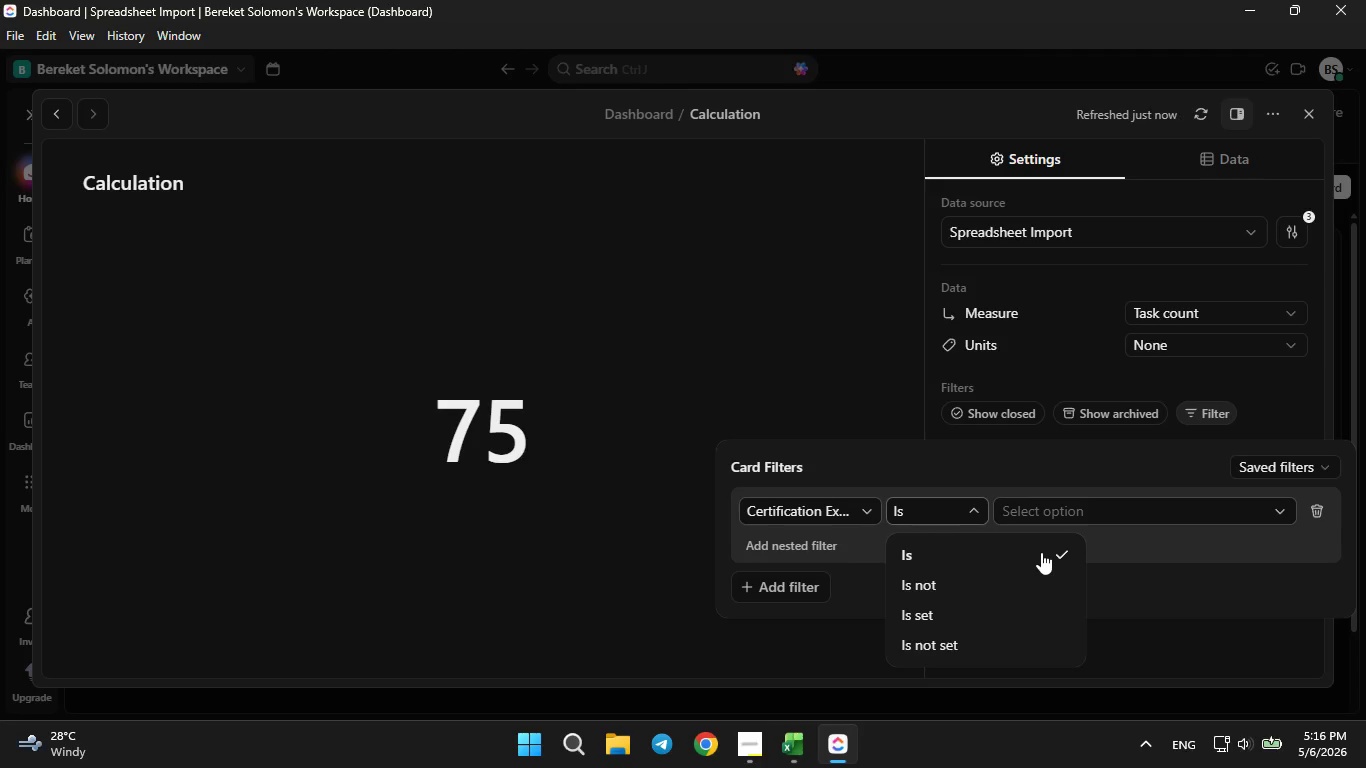 
left_click([1093, 498])
 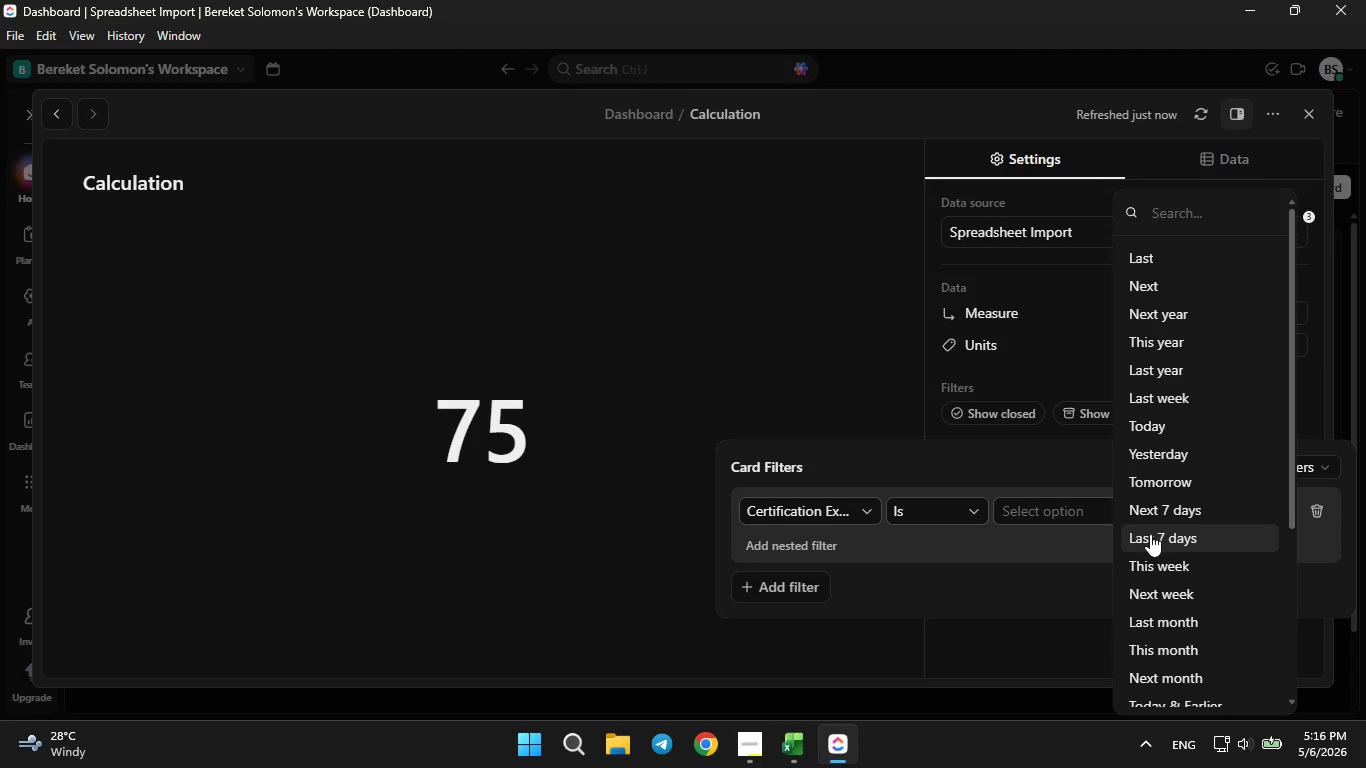 
scroll: coordinate [1149, 546], scroll_direction: down, amount: 6.0
 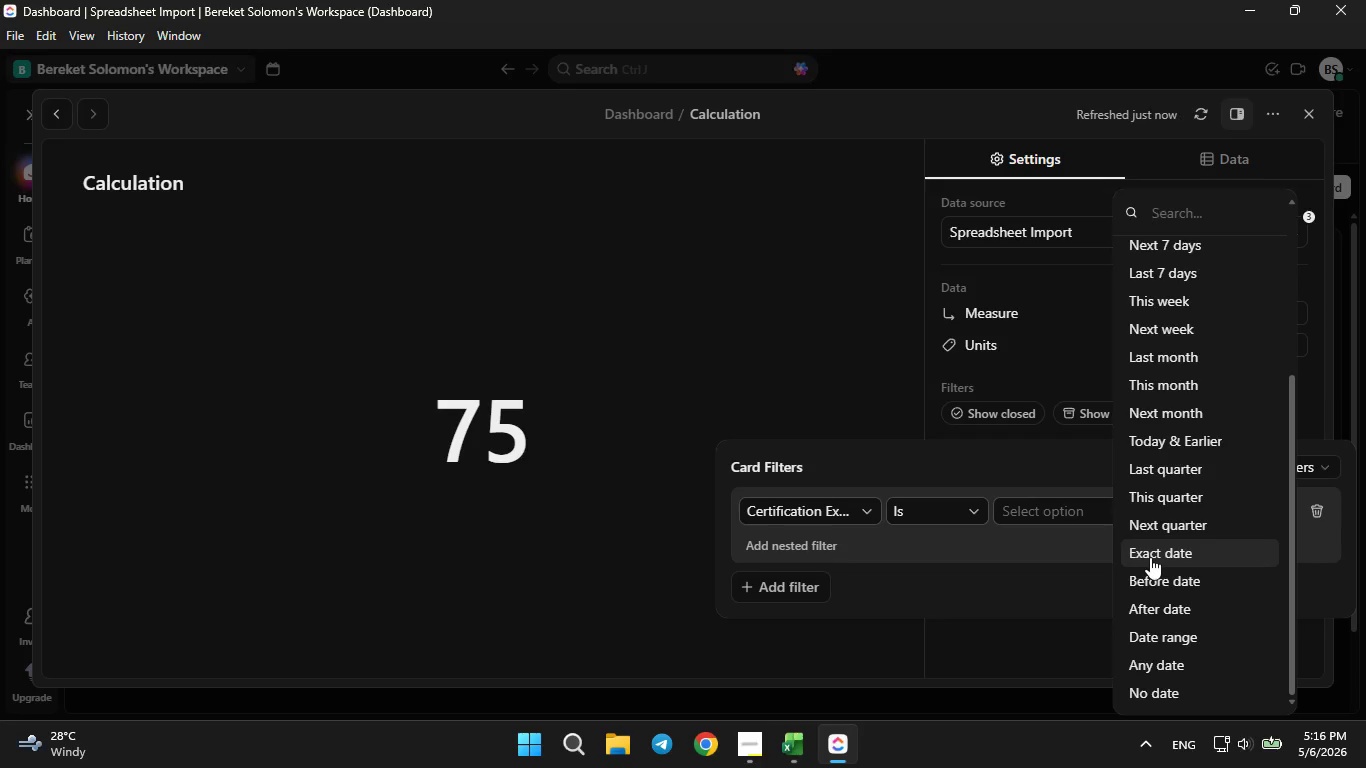 
scroll: coordinate [1150, 557], scroll_direction: none, amount: 0.0
 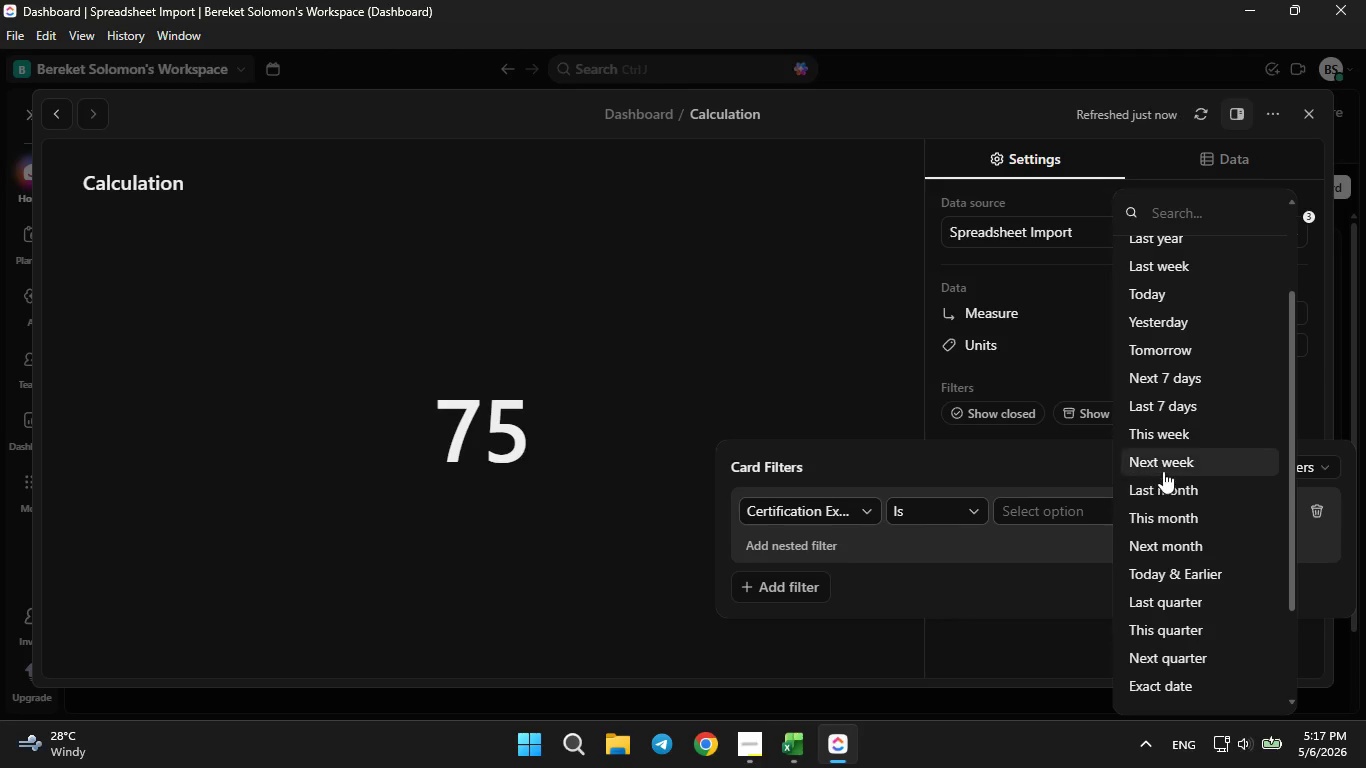 
left_click([1173, 541])
 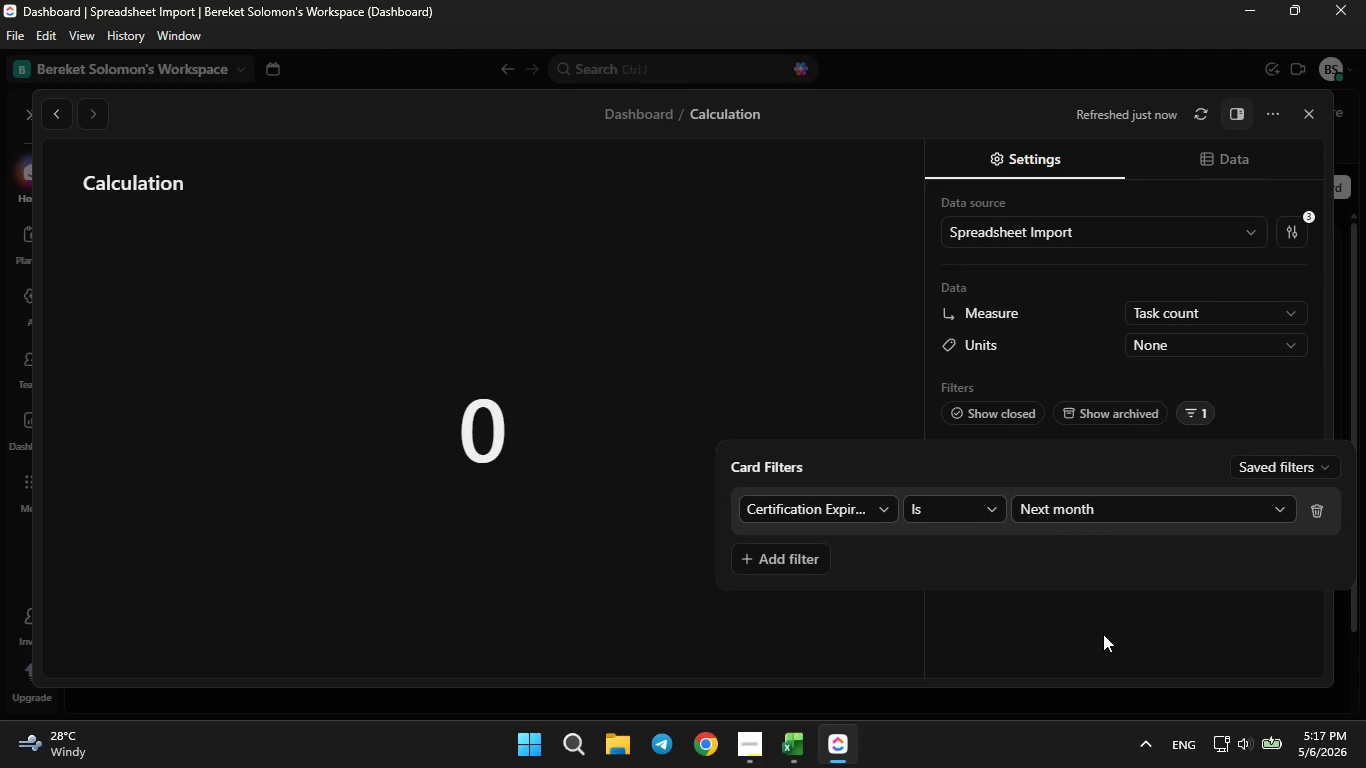 
wait(10.94)
 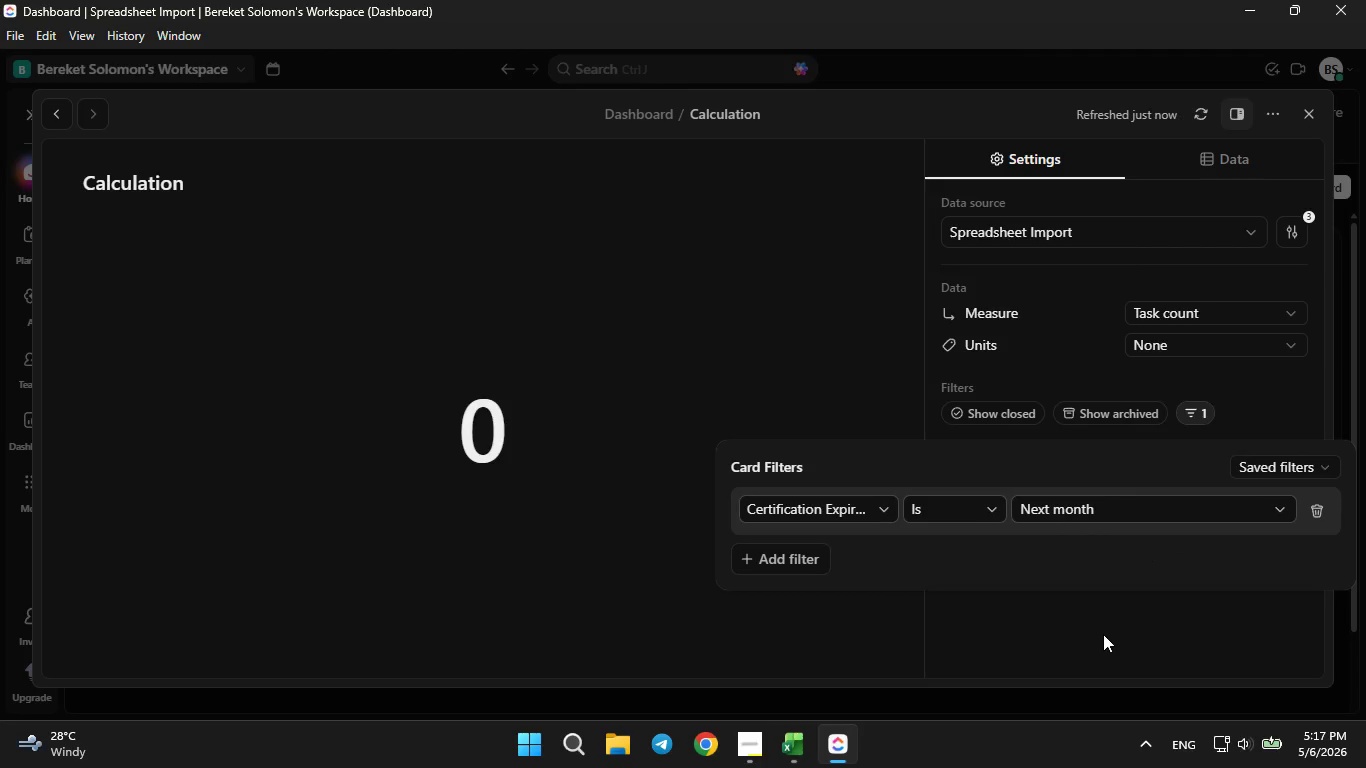 
mouse_move([1261, 333])
 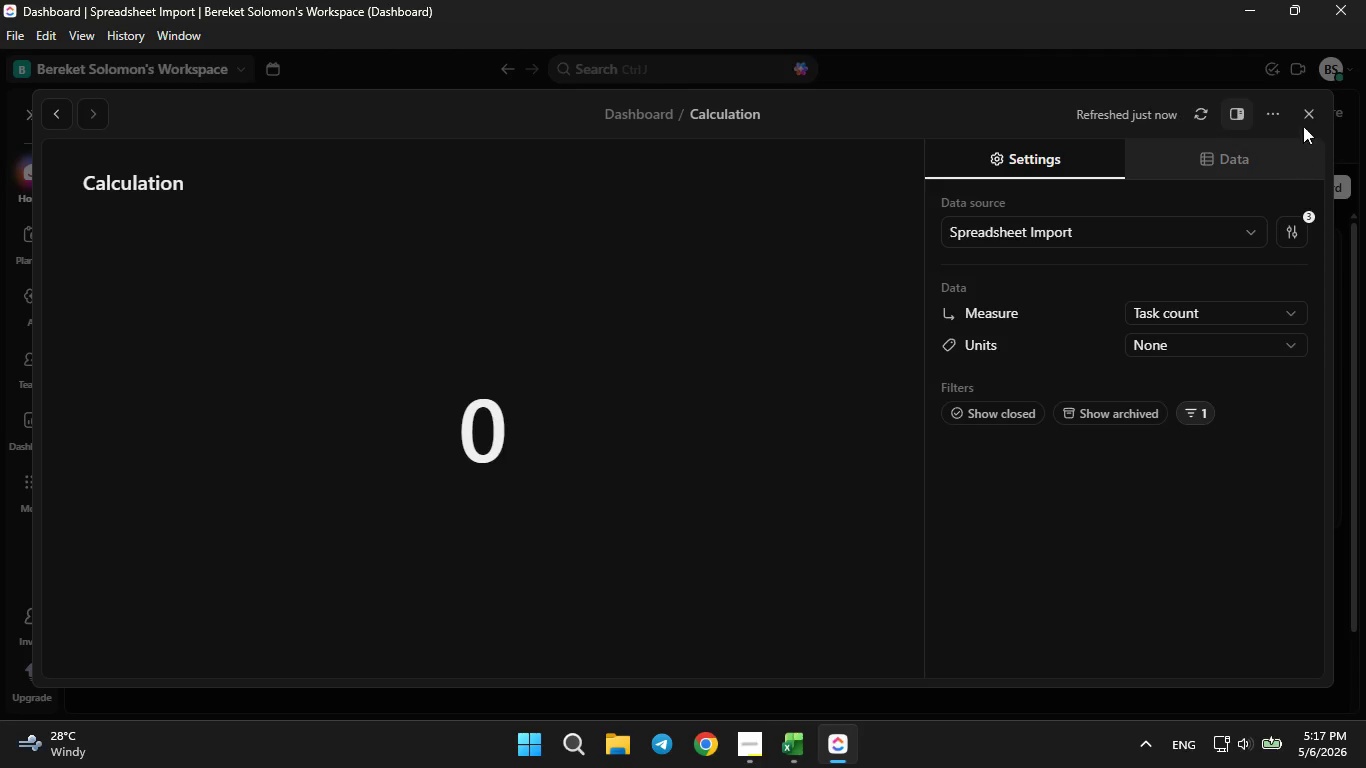 
left_click([1307, 108])
 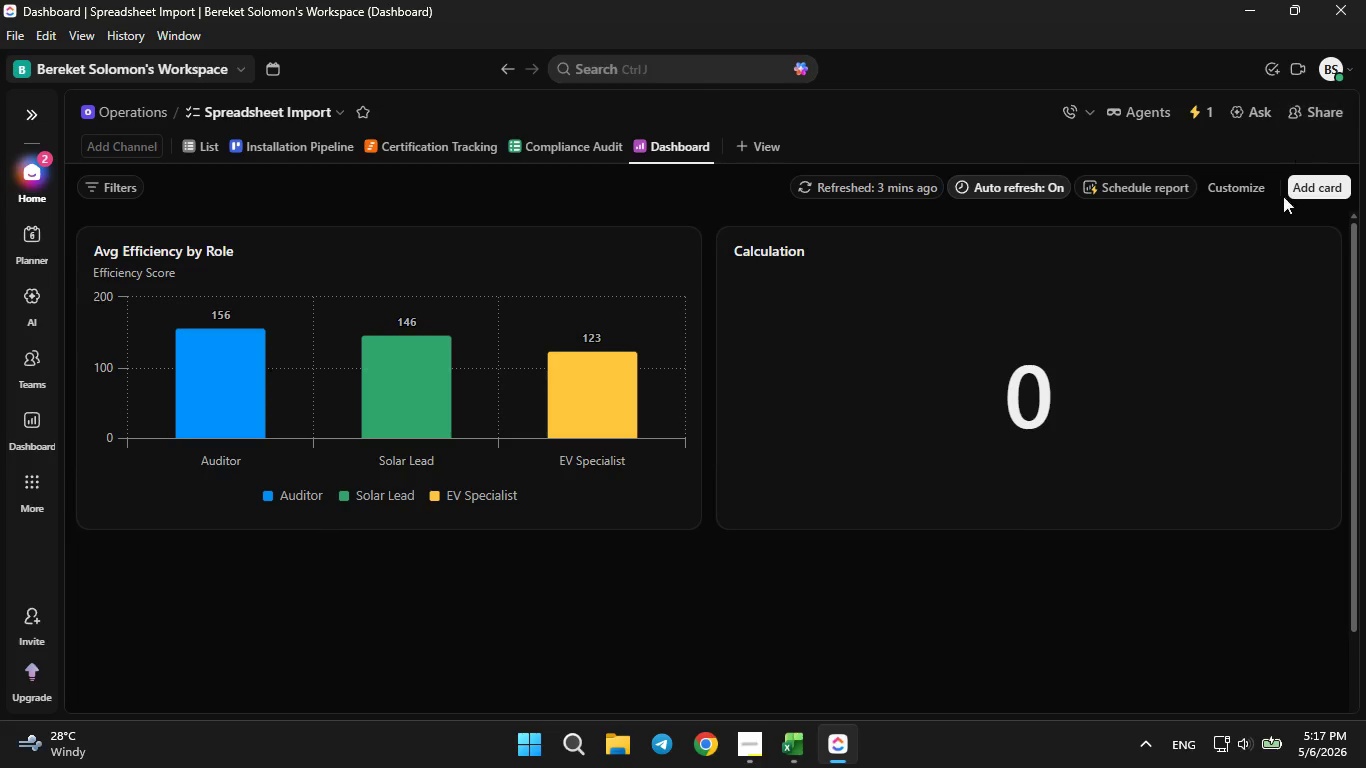 
mouse_move([1273, 230])
 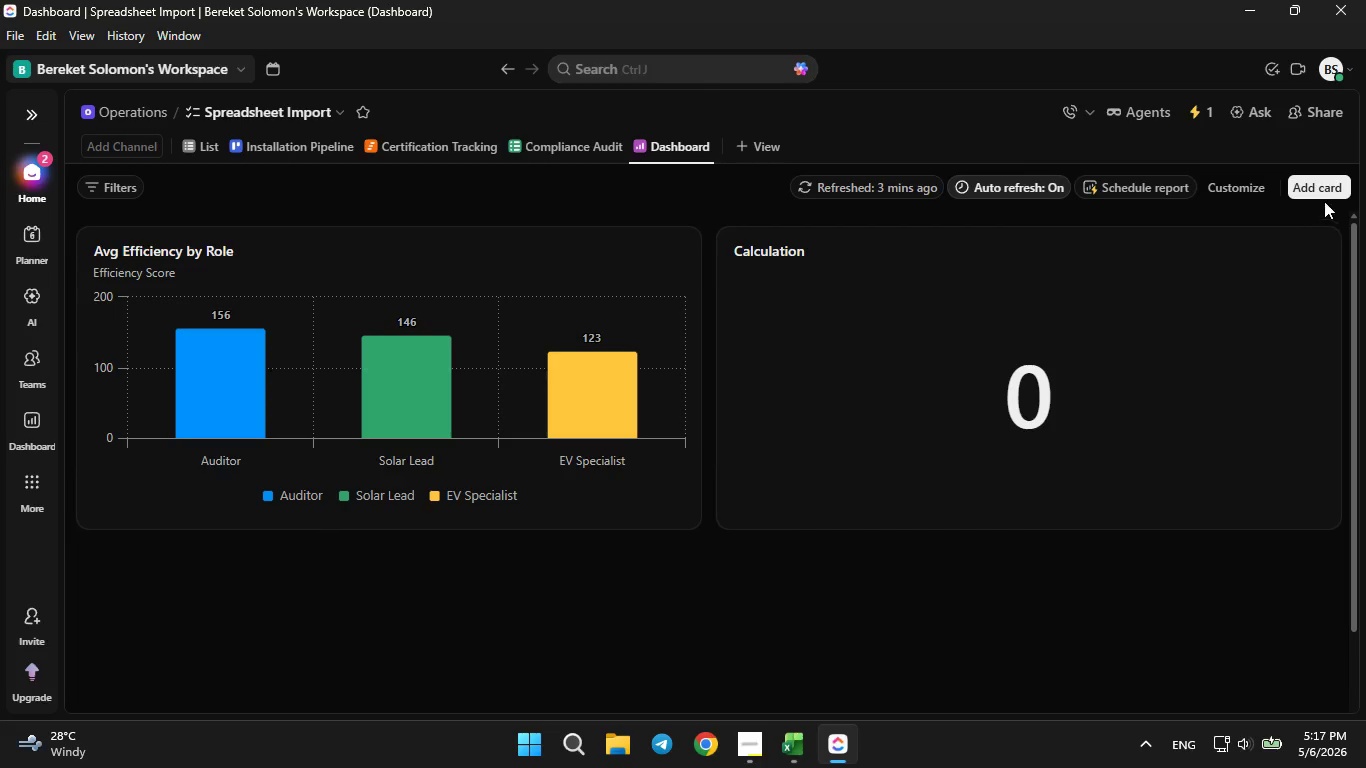 
left_click([1322, 192])
 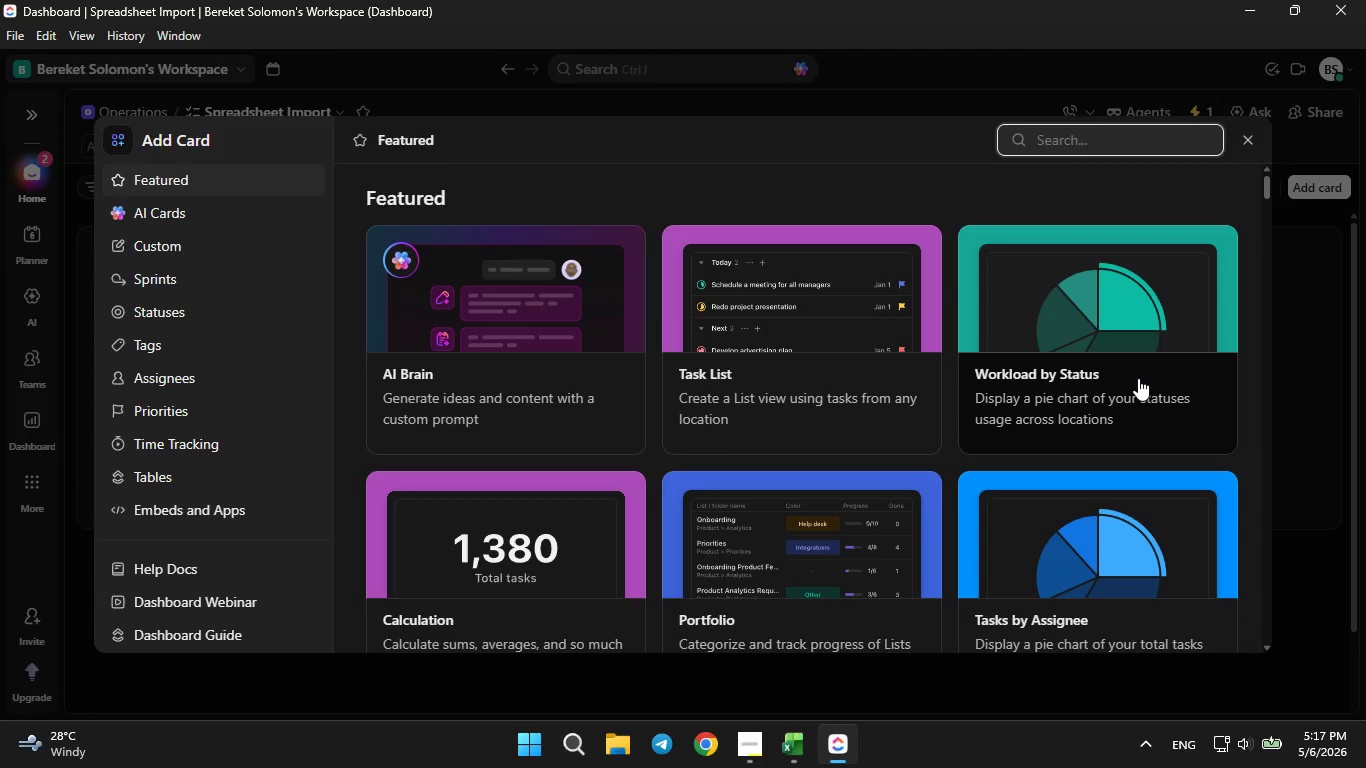 
scroll: coordinate [1135, 385], scroll_direction: down, amount: 8.0
 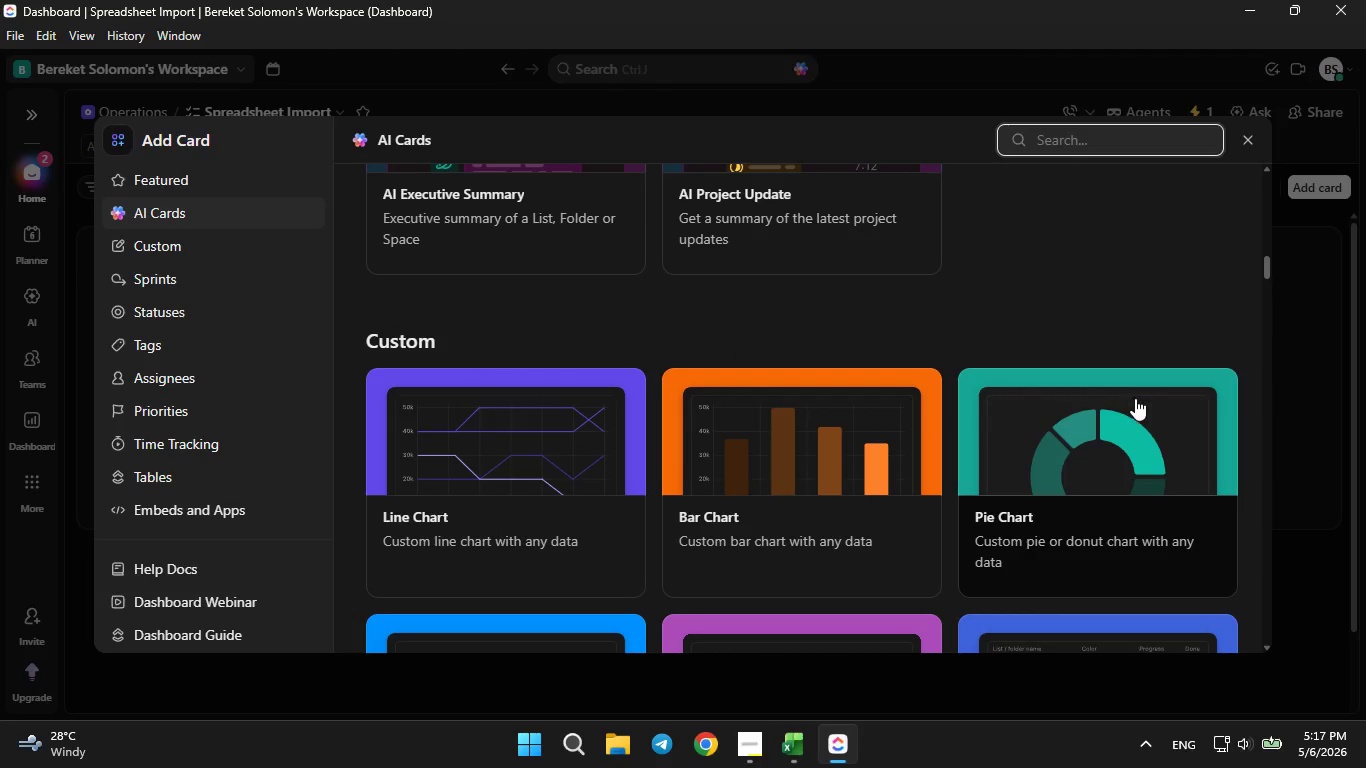 
left_click([1131, 412])
 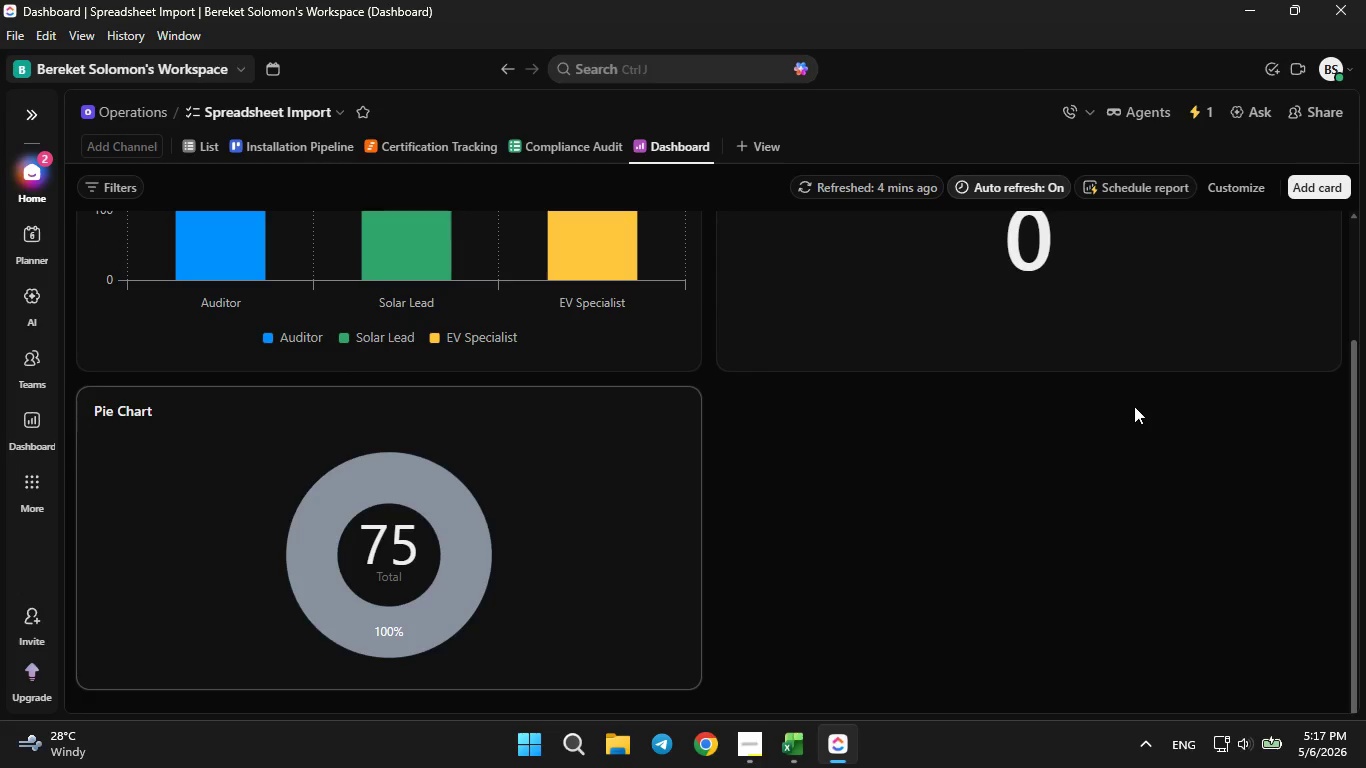 
wait(9.02)
 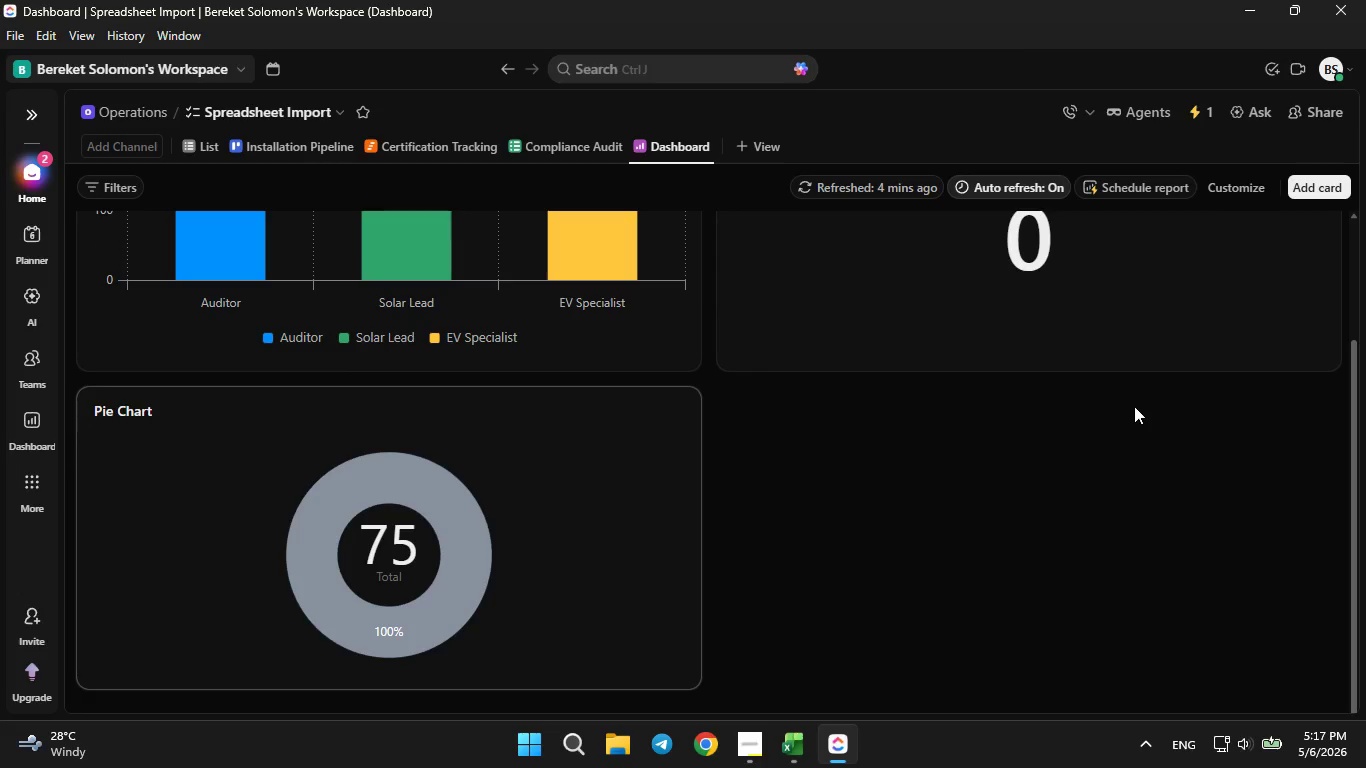 
left_click([649, 405])
 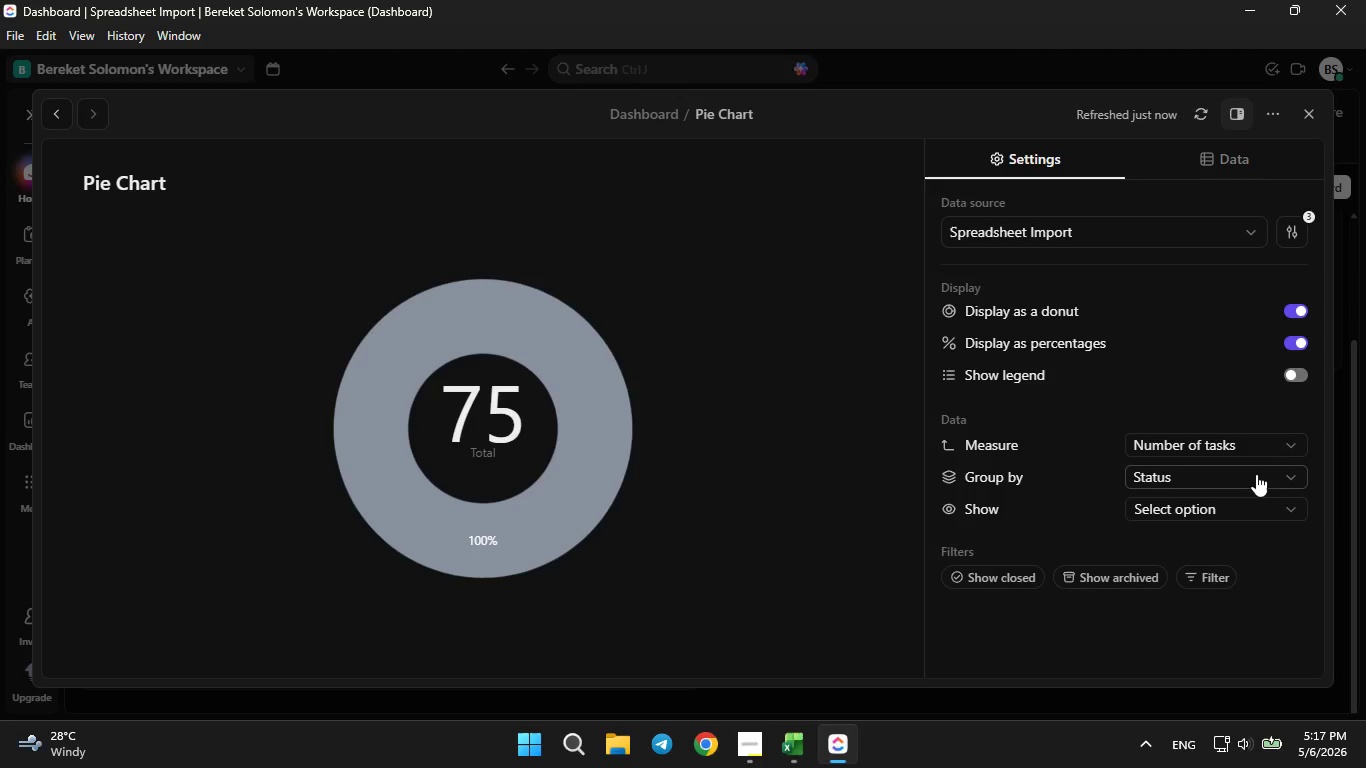 
left_click([1256, 474])
 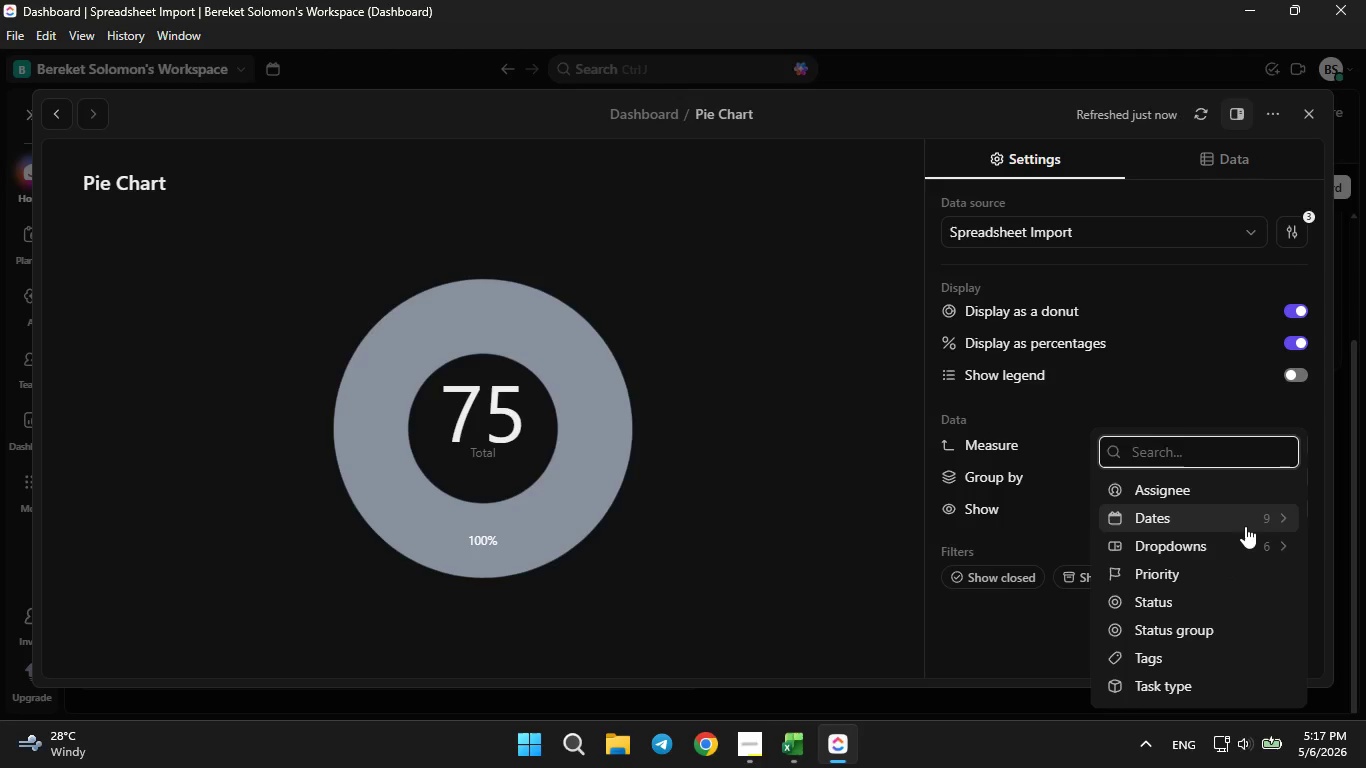 
left_click([1242, 540])
 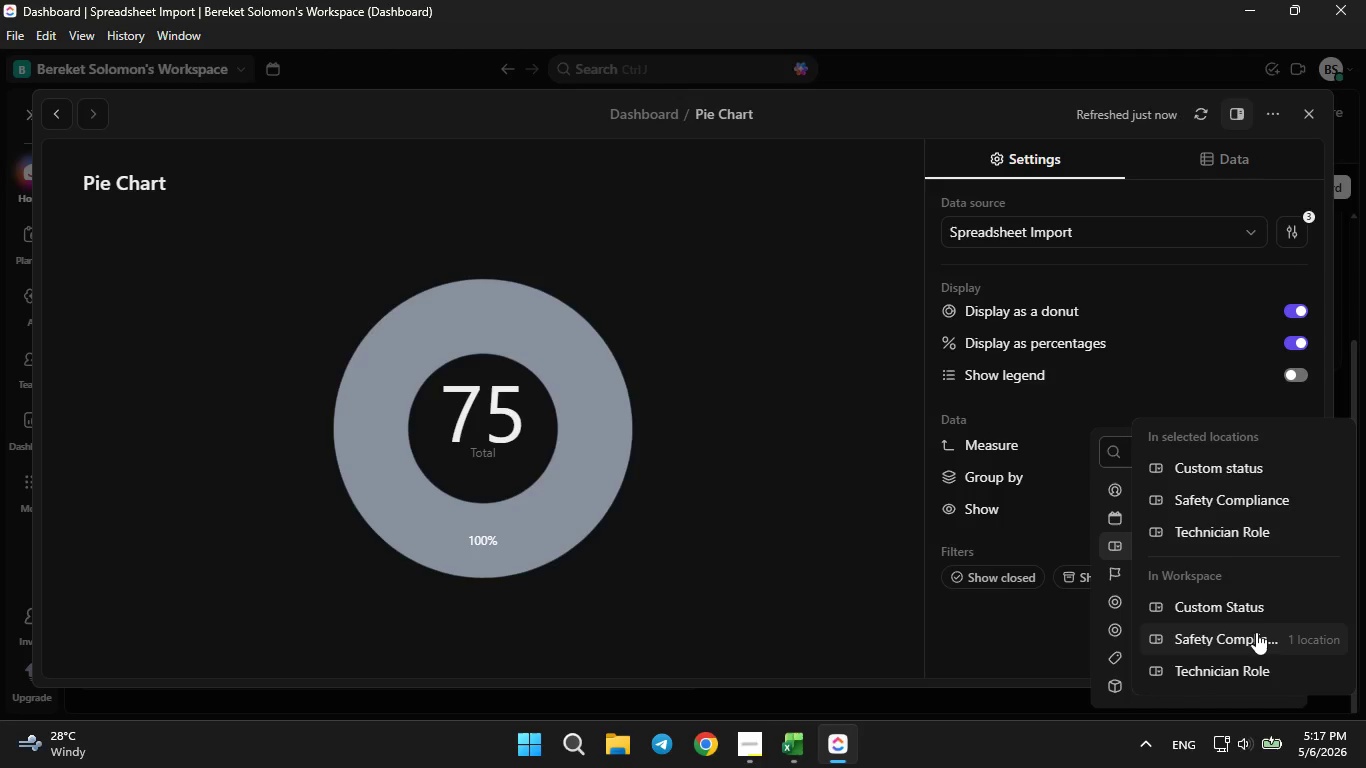 
left_click([1256, 632])
 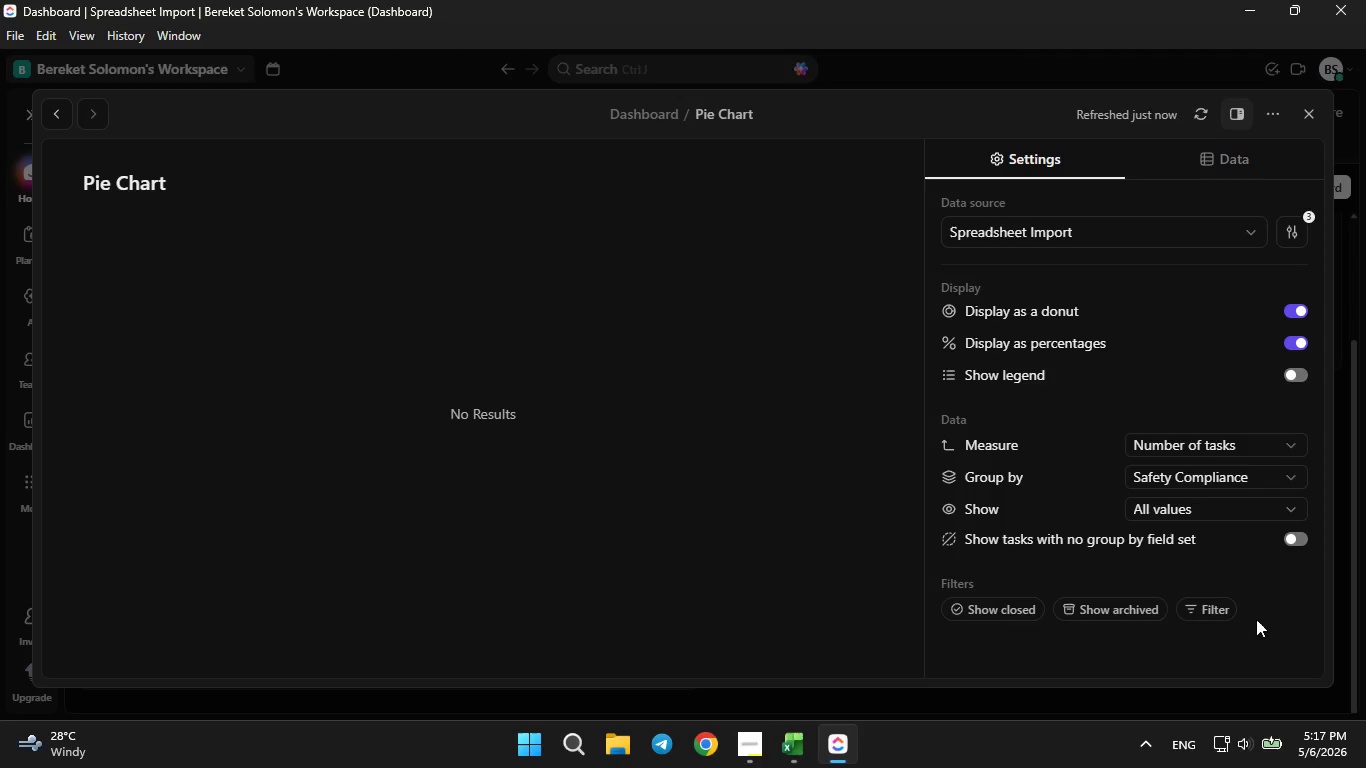 
wait(6.95)
 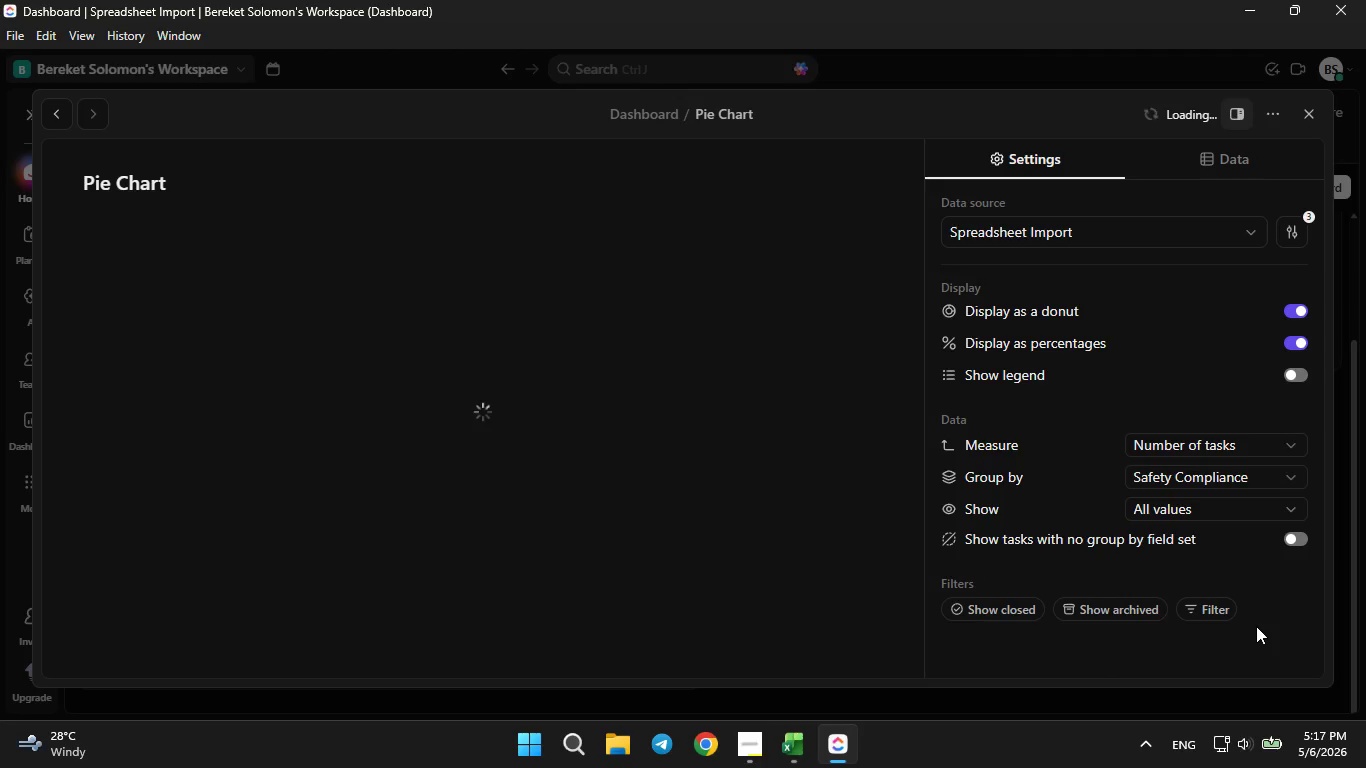 
left_click([1241, 448])
 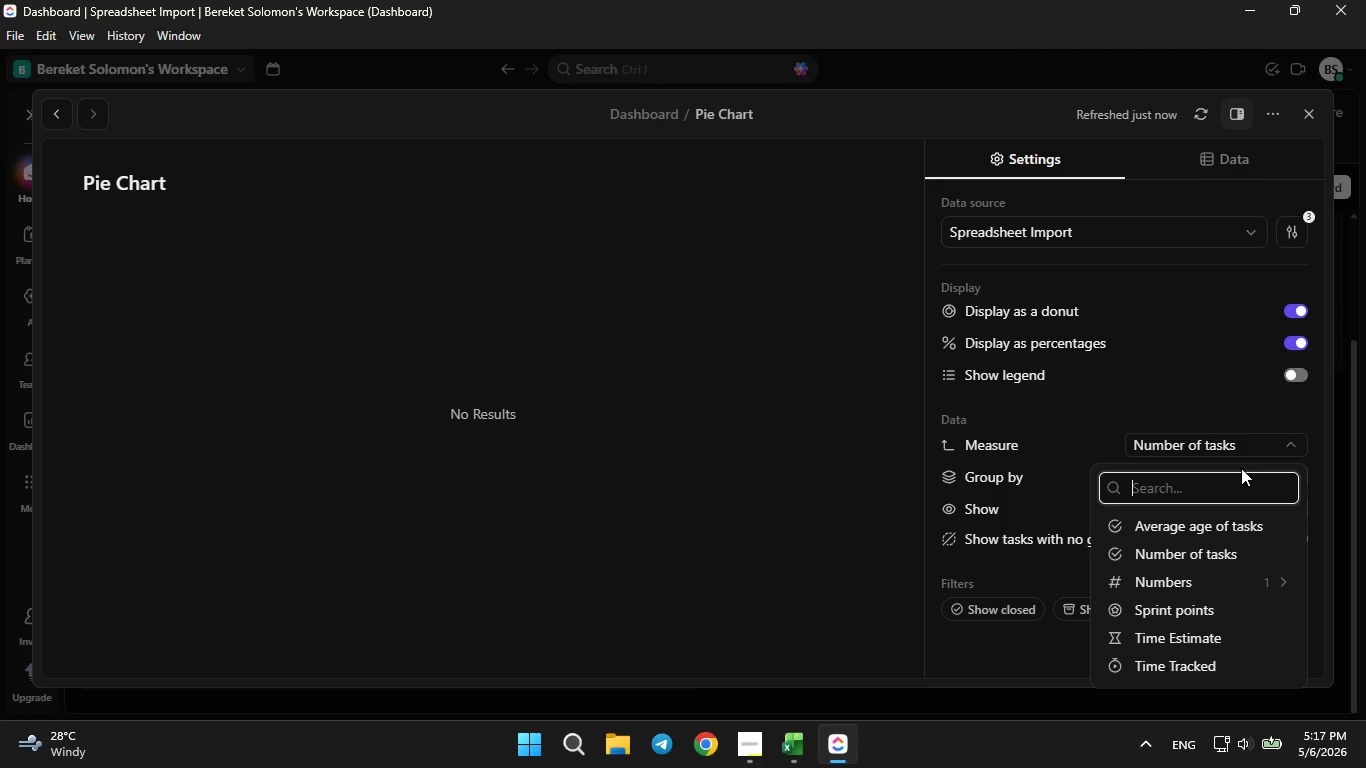 
wait(8.76)
 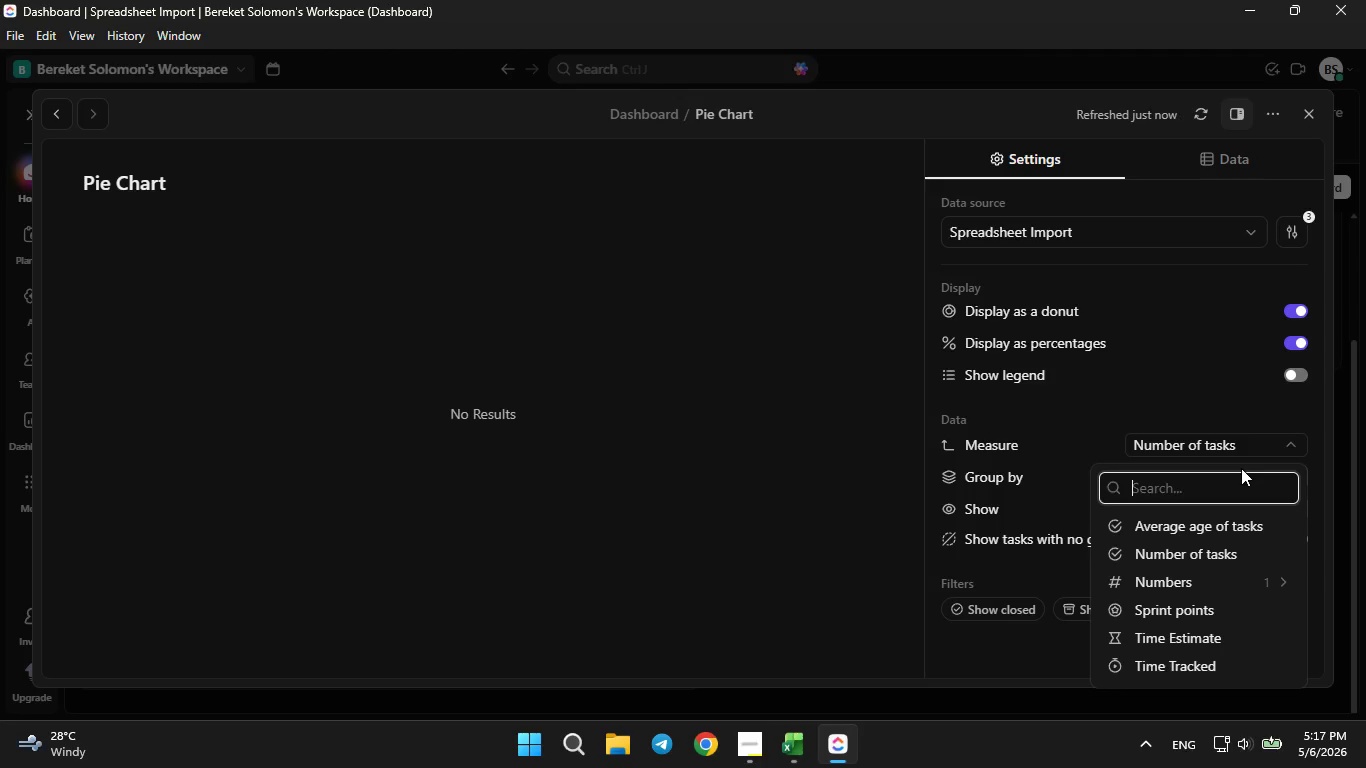 
left_click([1242, 516])
 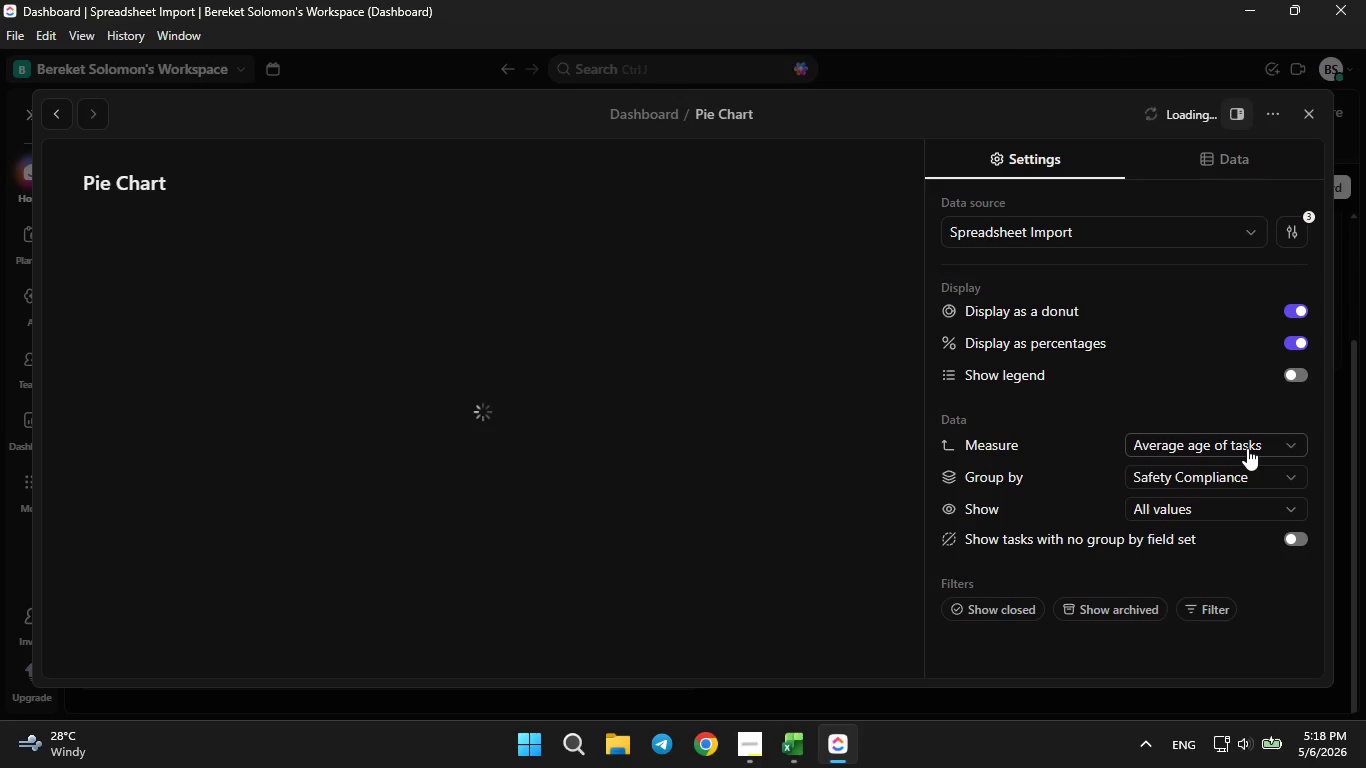 
left_click([1247, 448])
 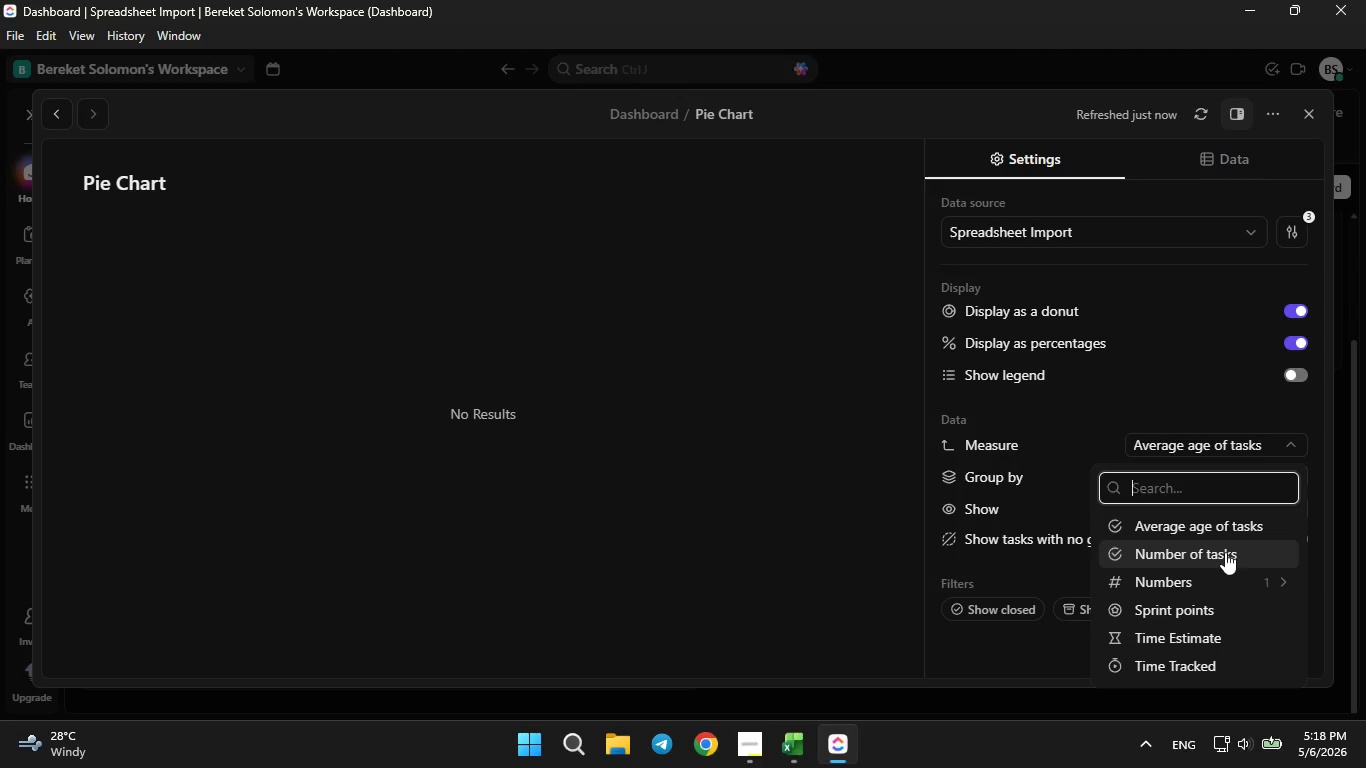 
left_click([1225, 551])
 